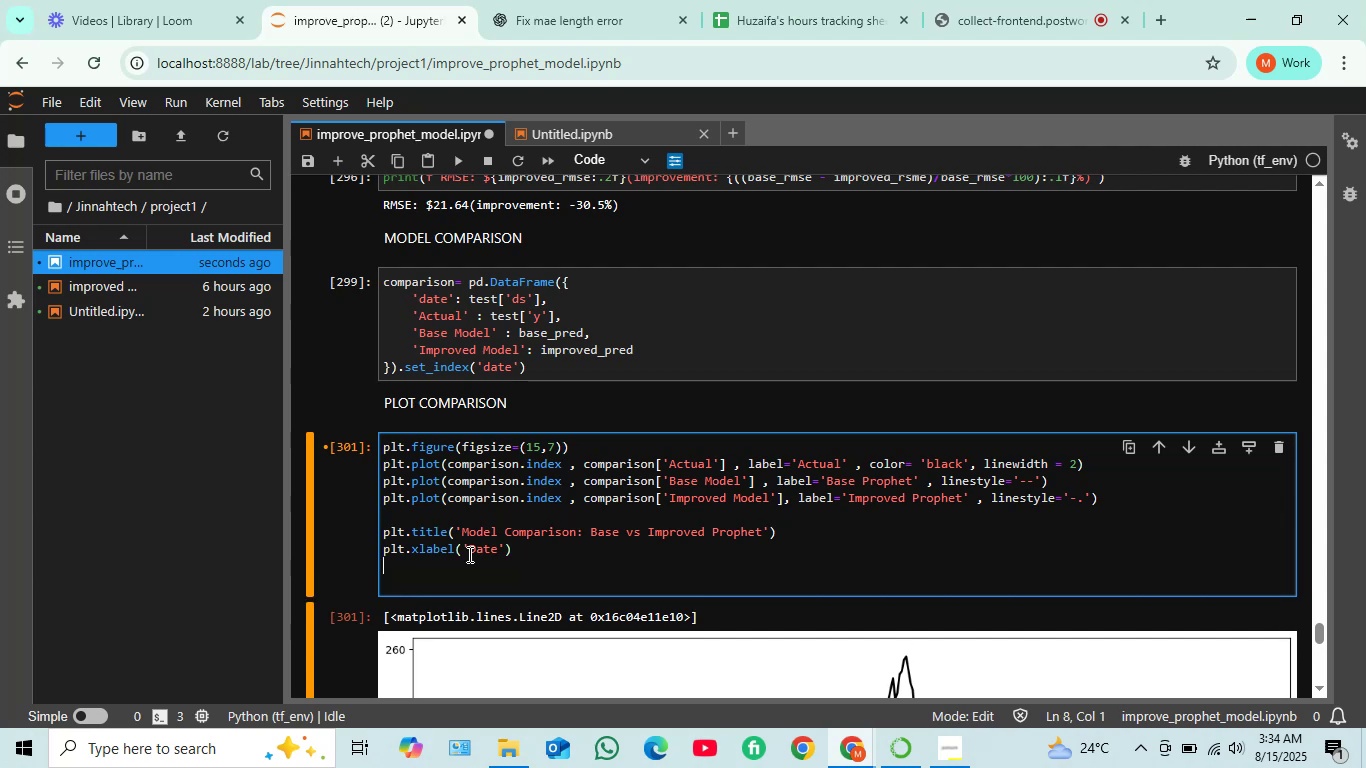 
type(plt.ylabel)
 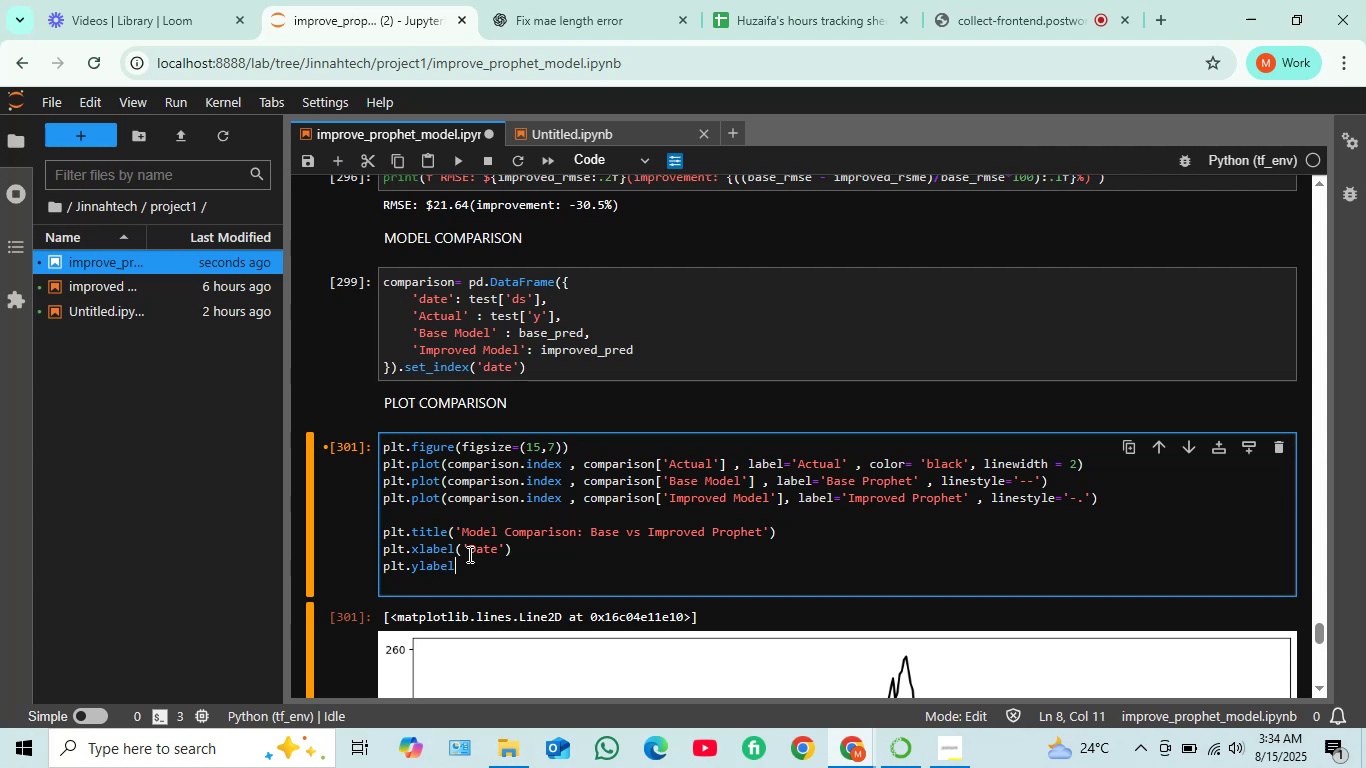 
key(Shift+9)
 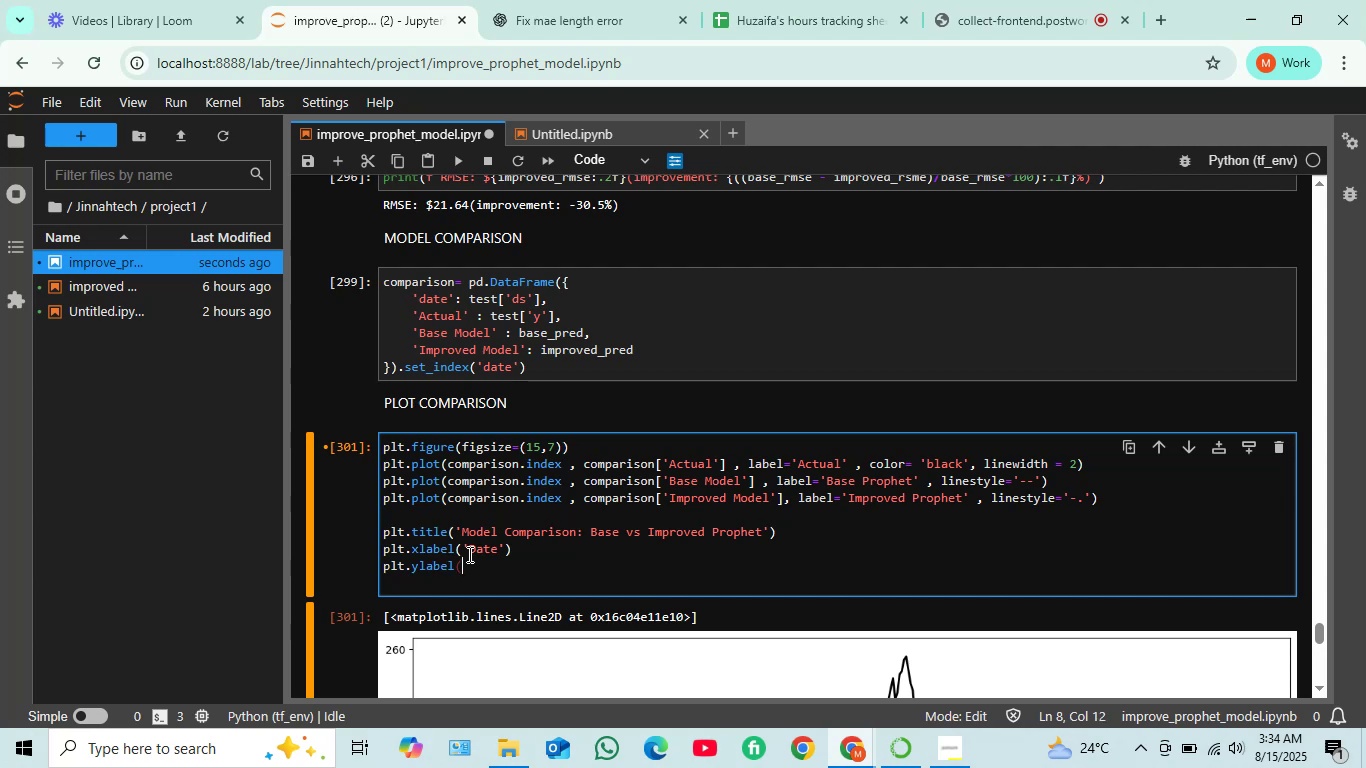 
hold_key(key=ShiftRight, duration=0.59)
 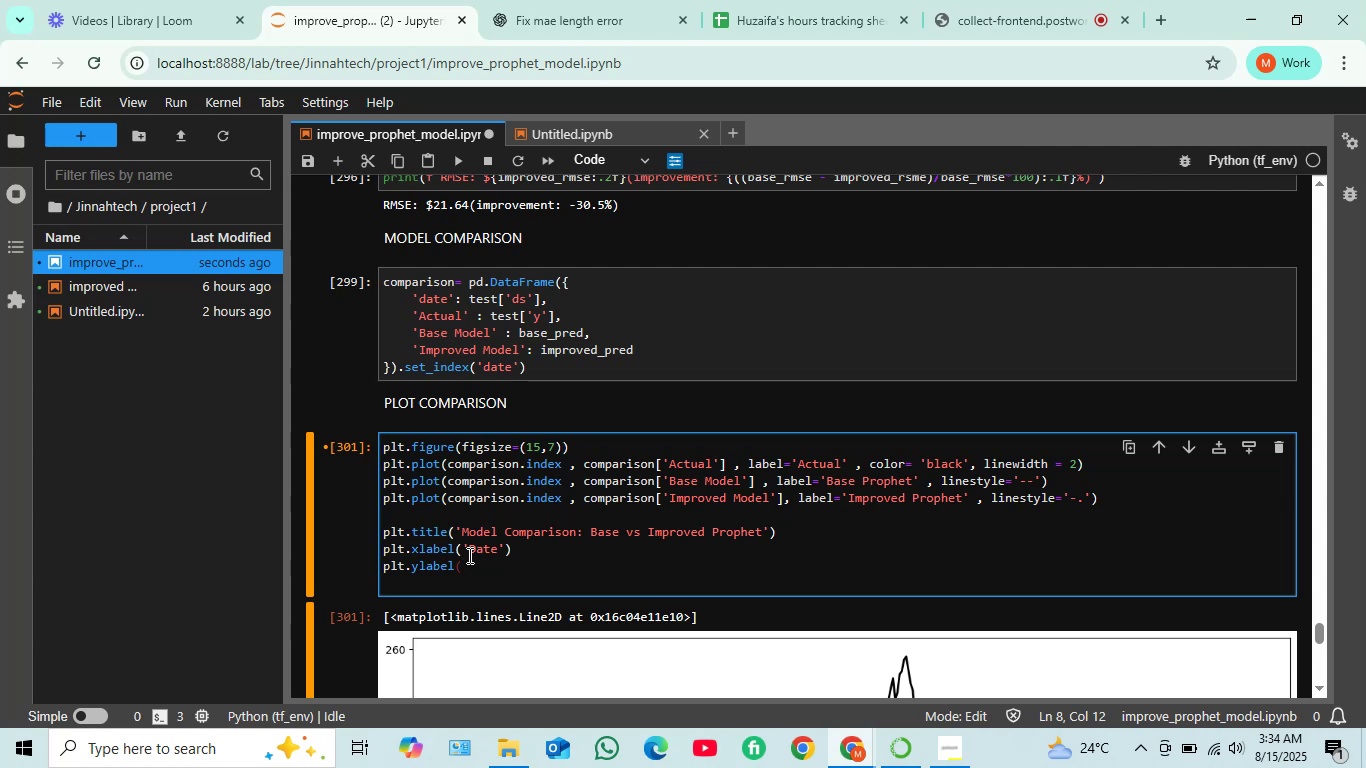 
hold_key(key=ShiftRight, duration=0.99)
 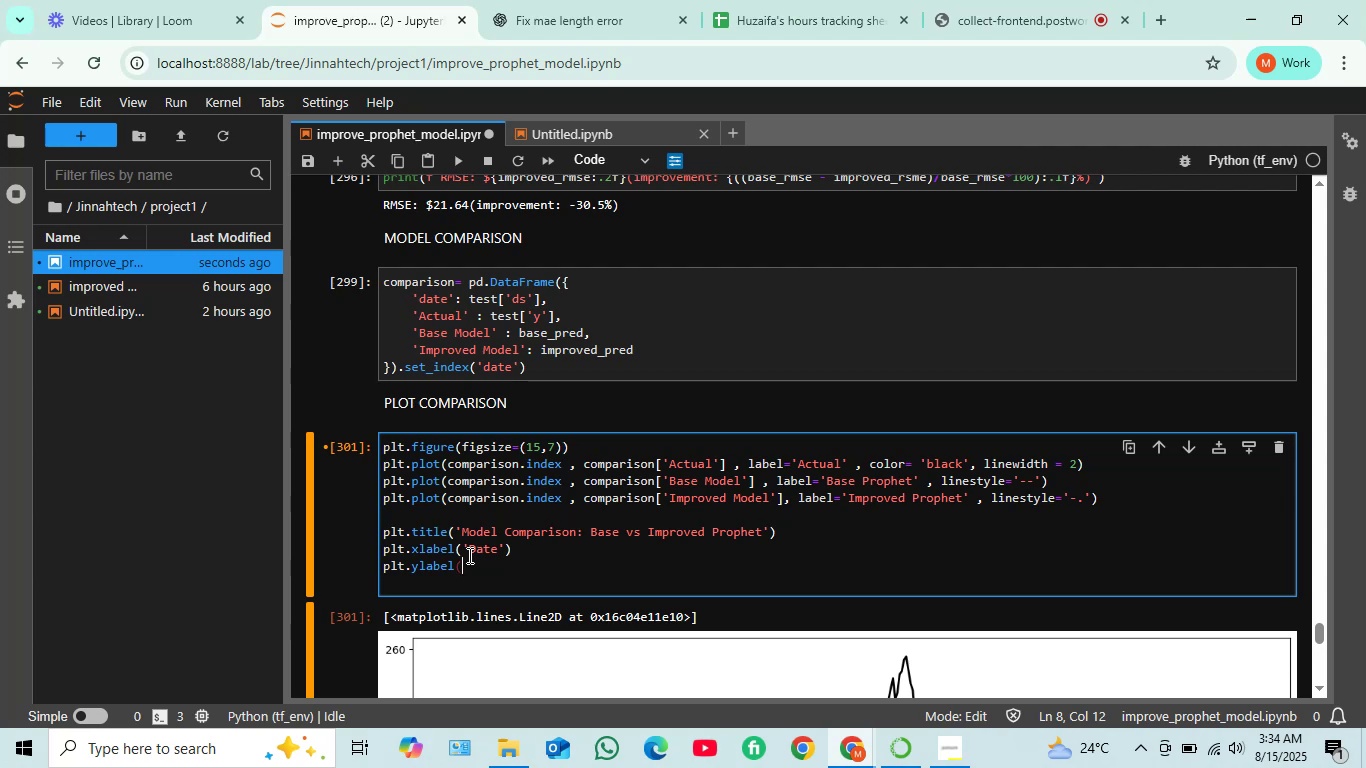 
type('Price ($))
 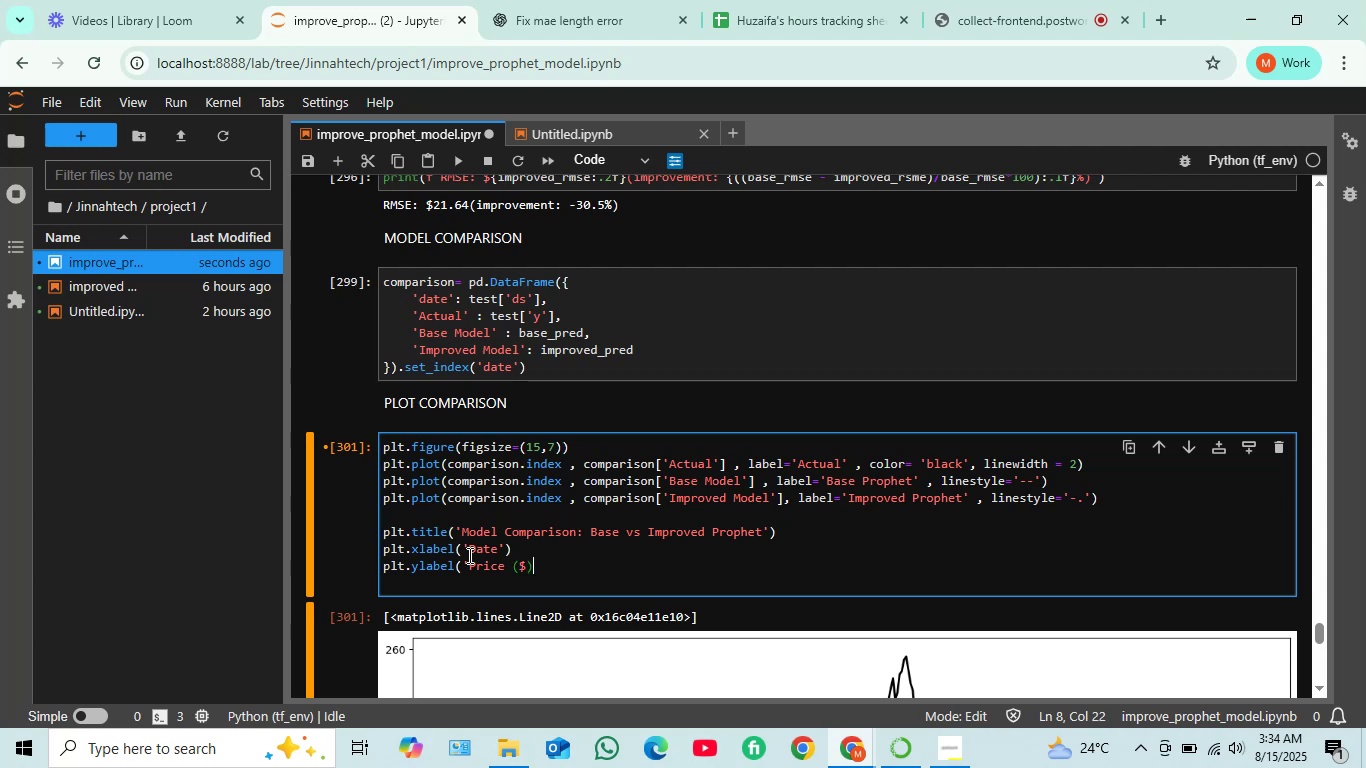 
key(Quote)
 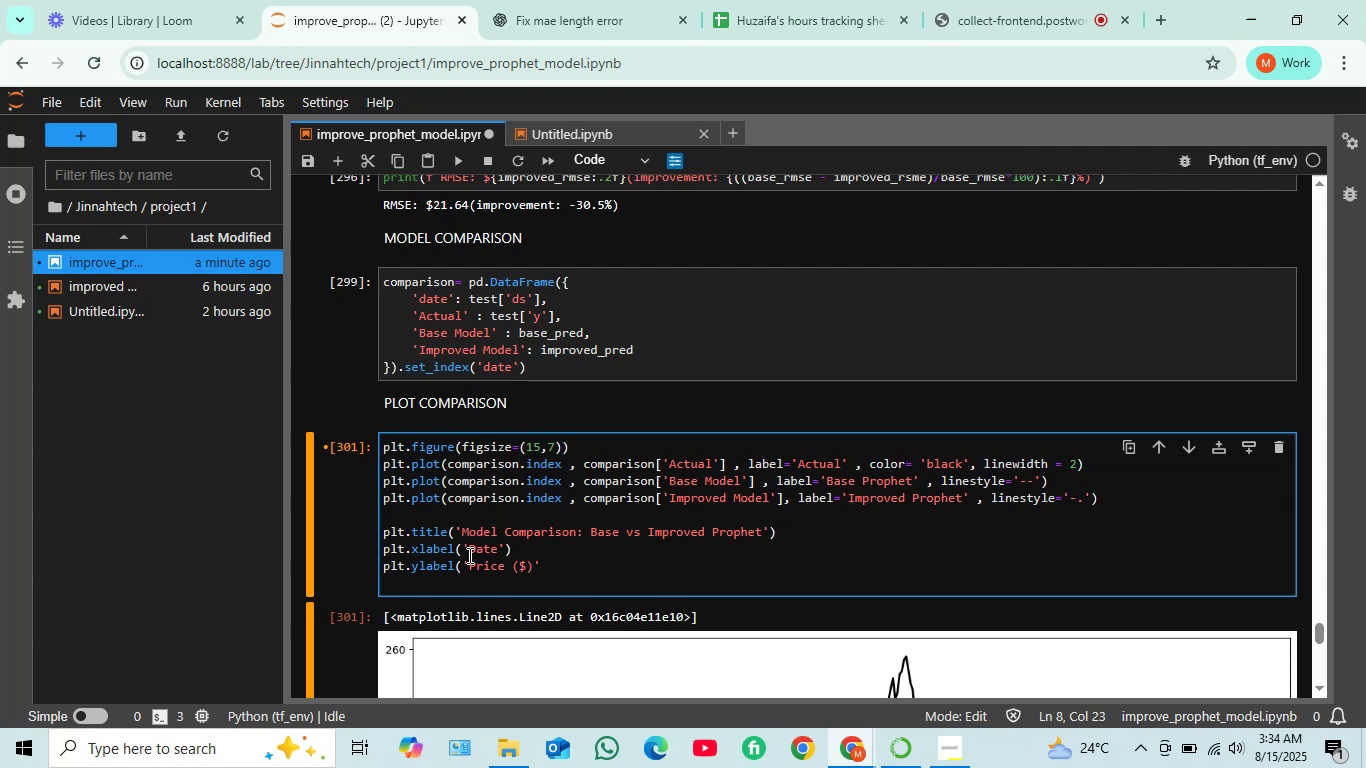 
key(Shift+0)
 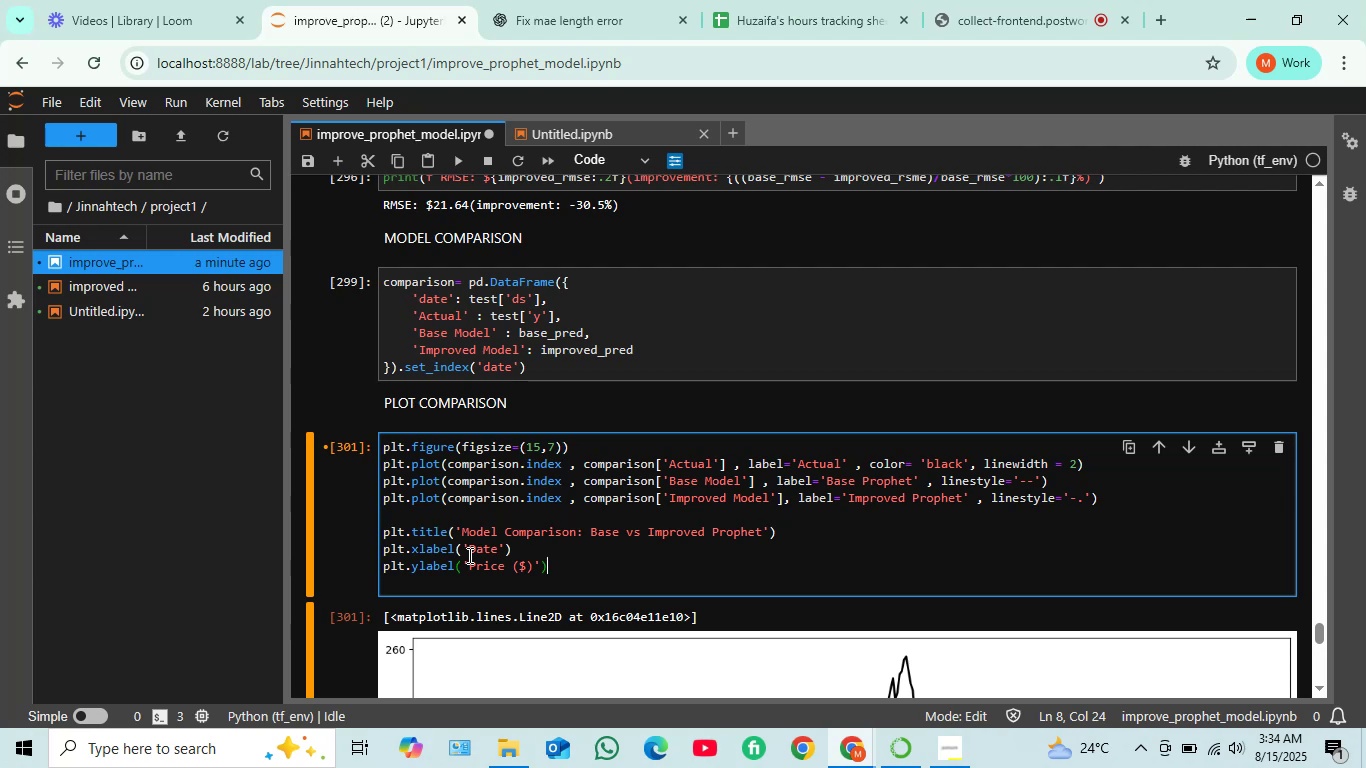 
key(Enter)
 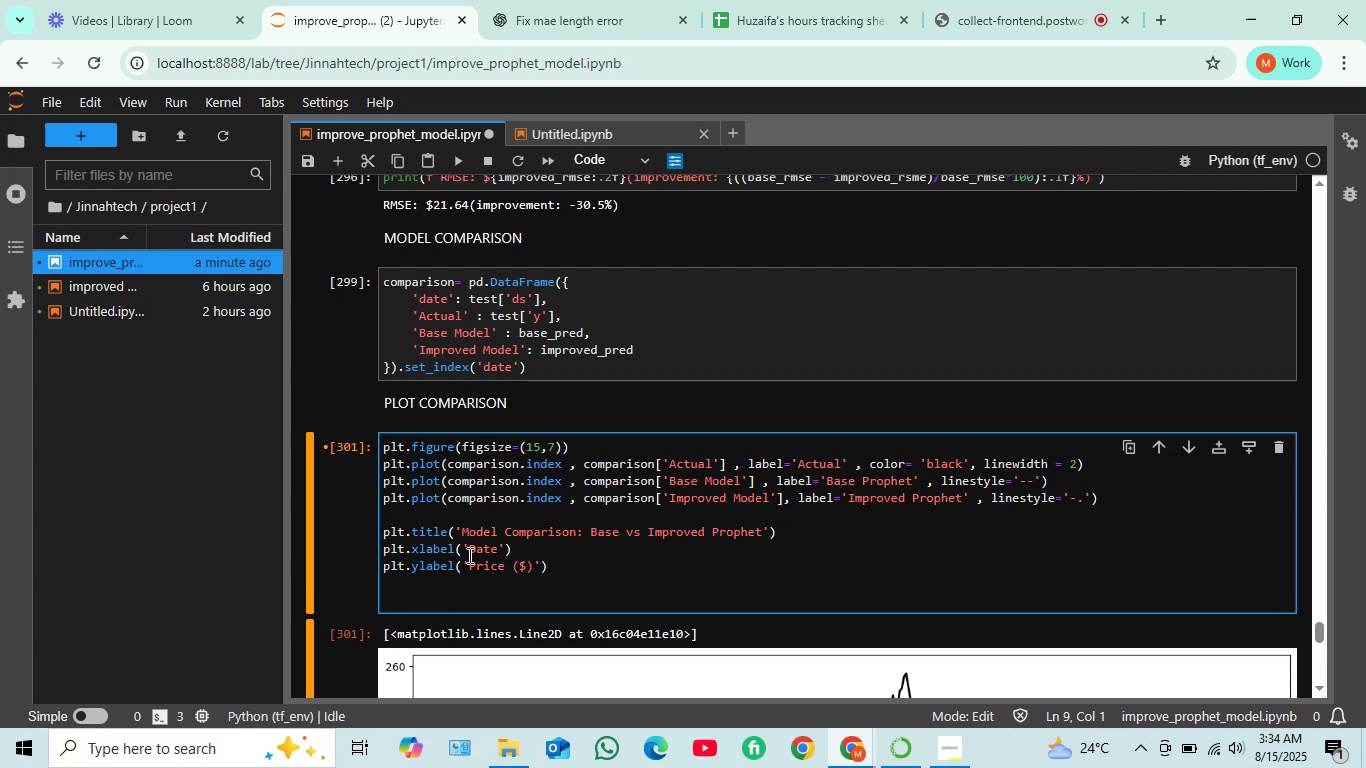 
wait(5.08)
 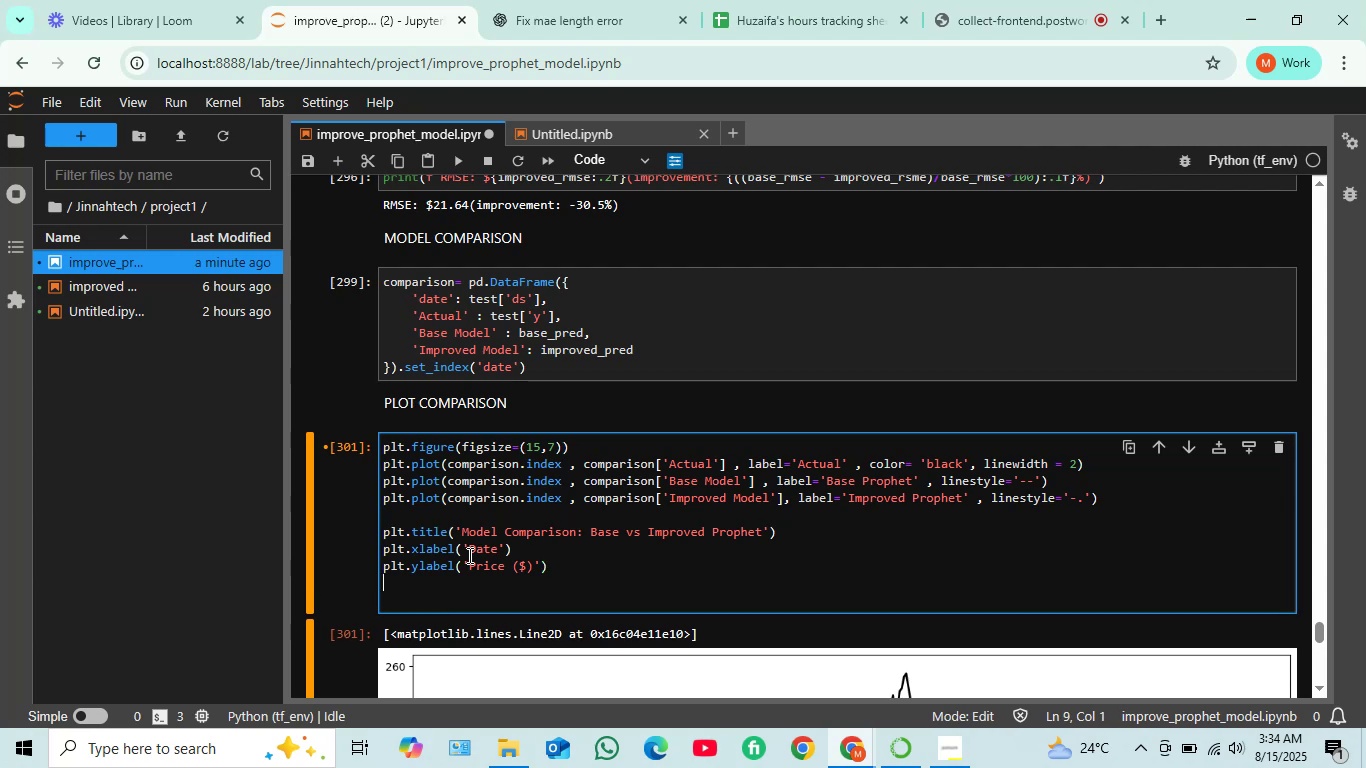 
type(plt.legenf)
key(Backspace)
type(d())
 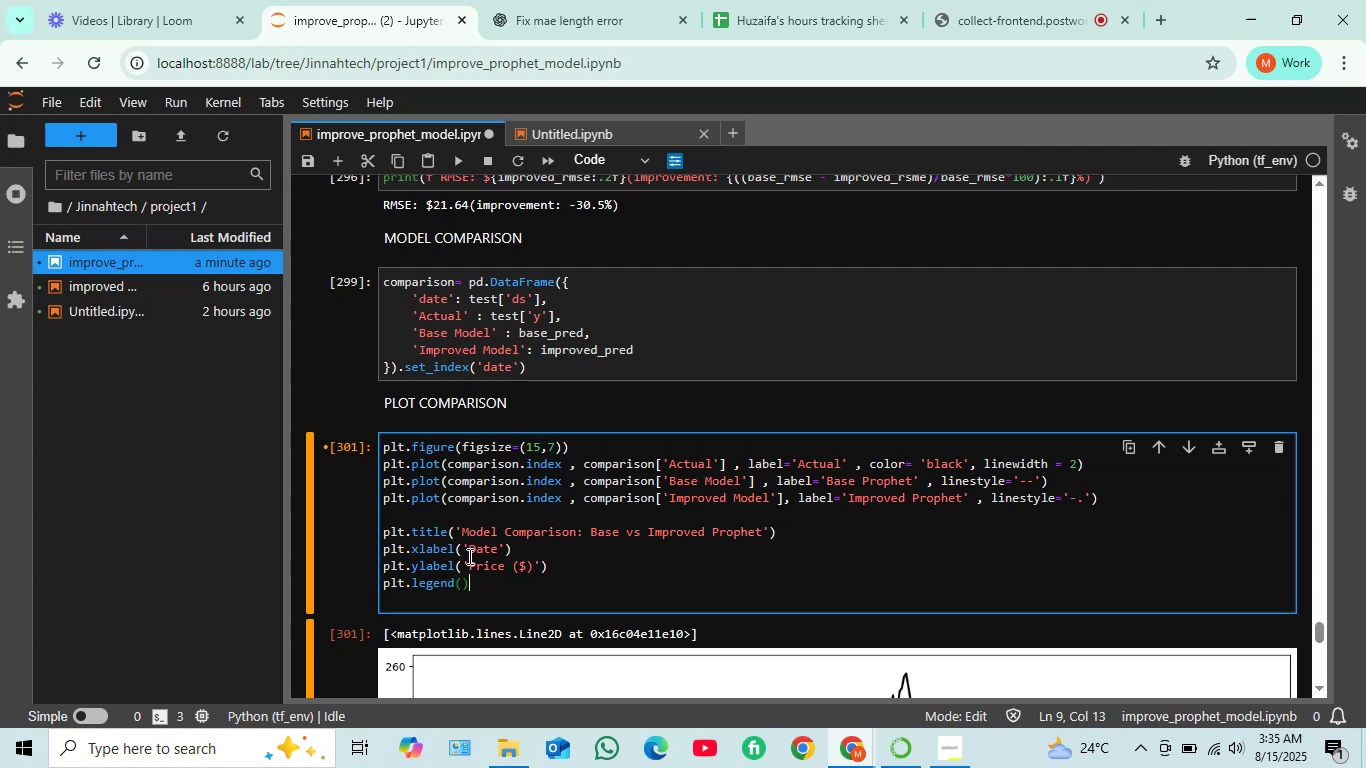 
key(Enter)
 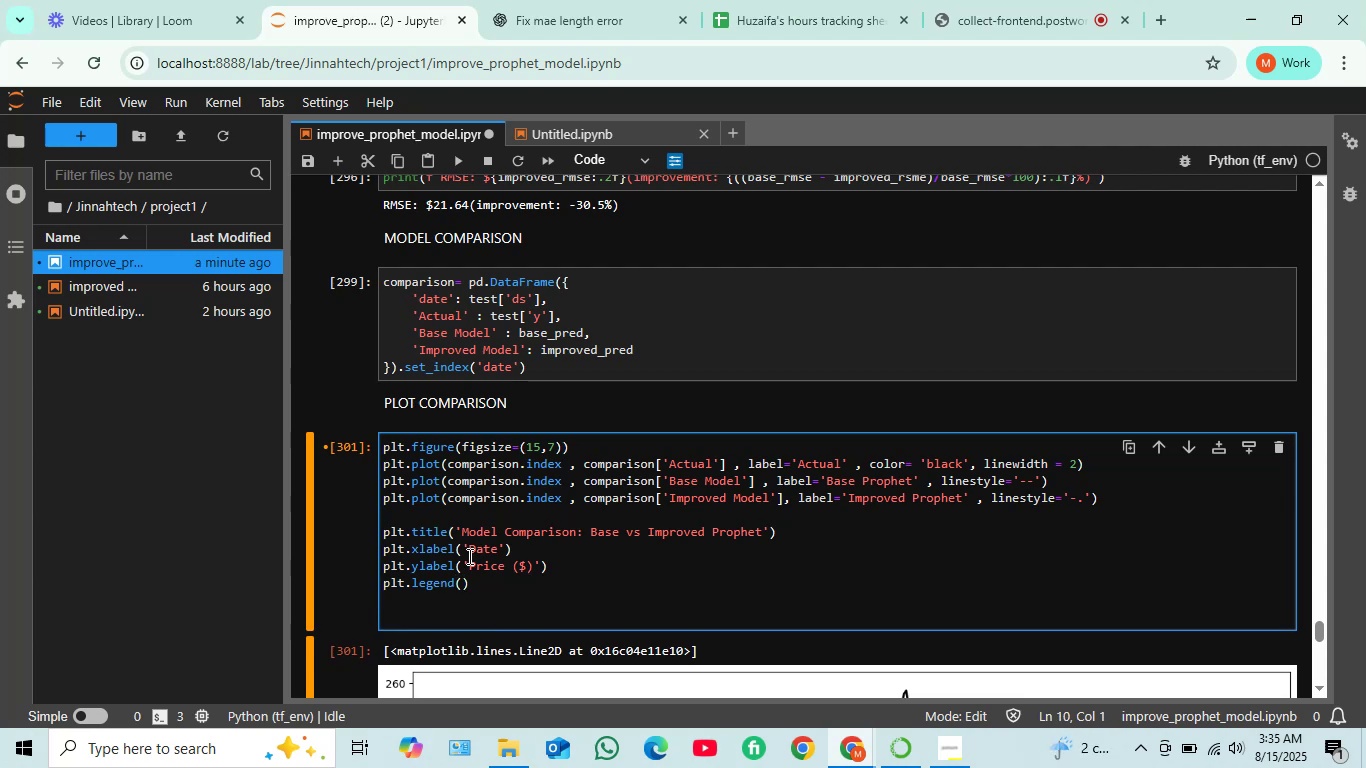 
wait(5.19)
 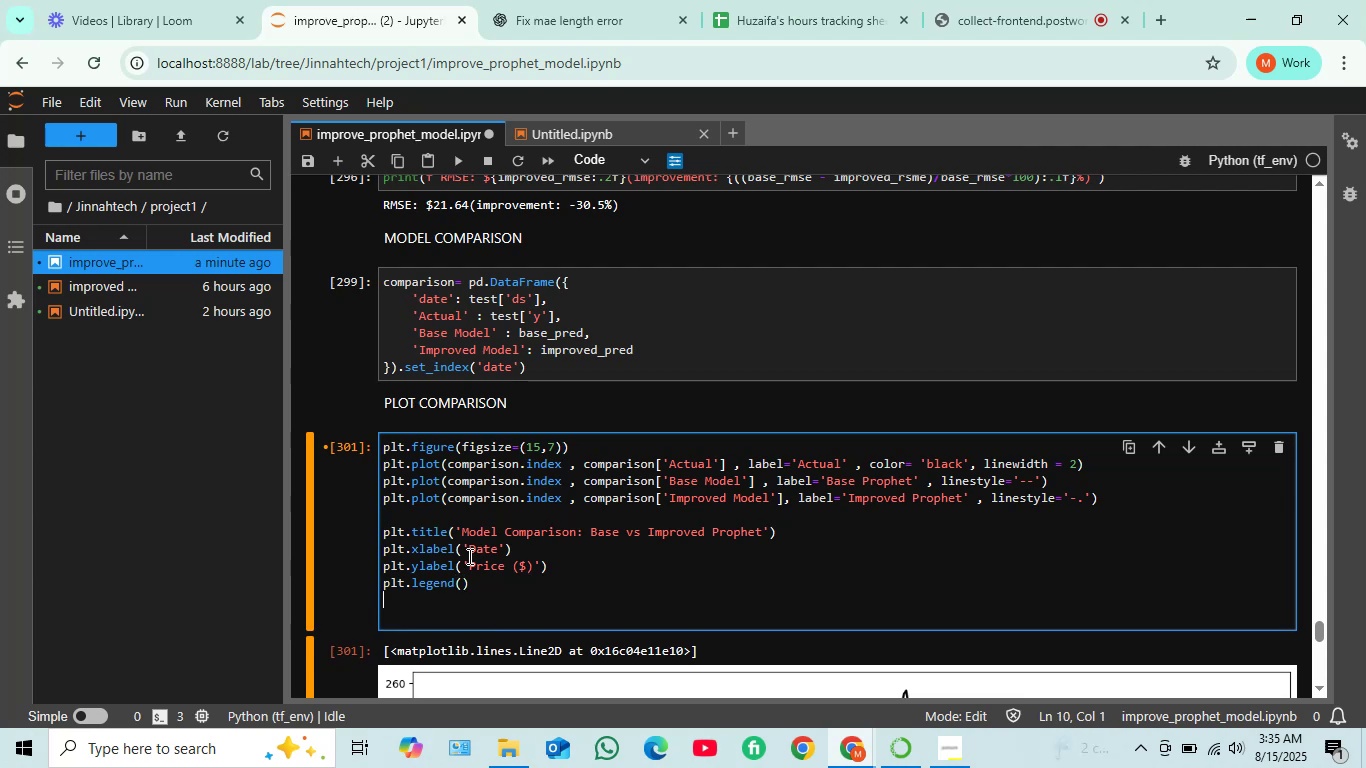 
type(plt.grid(True , linestyle='--' , alpha= 0.5))
 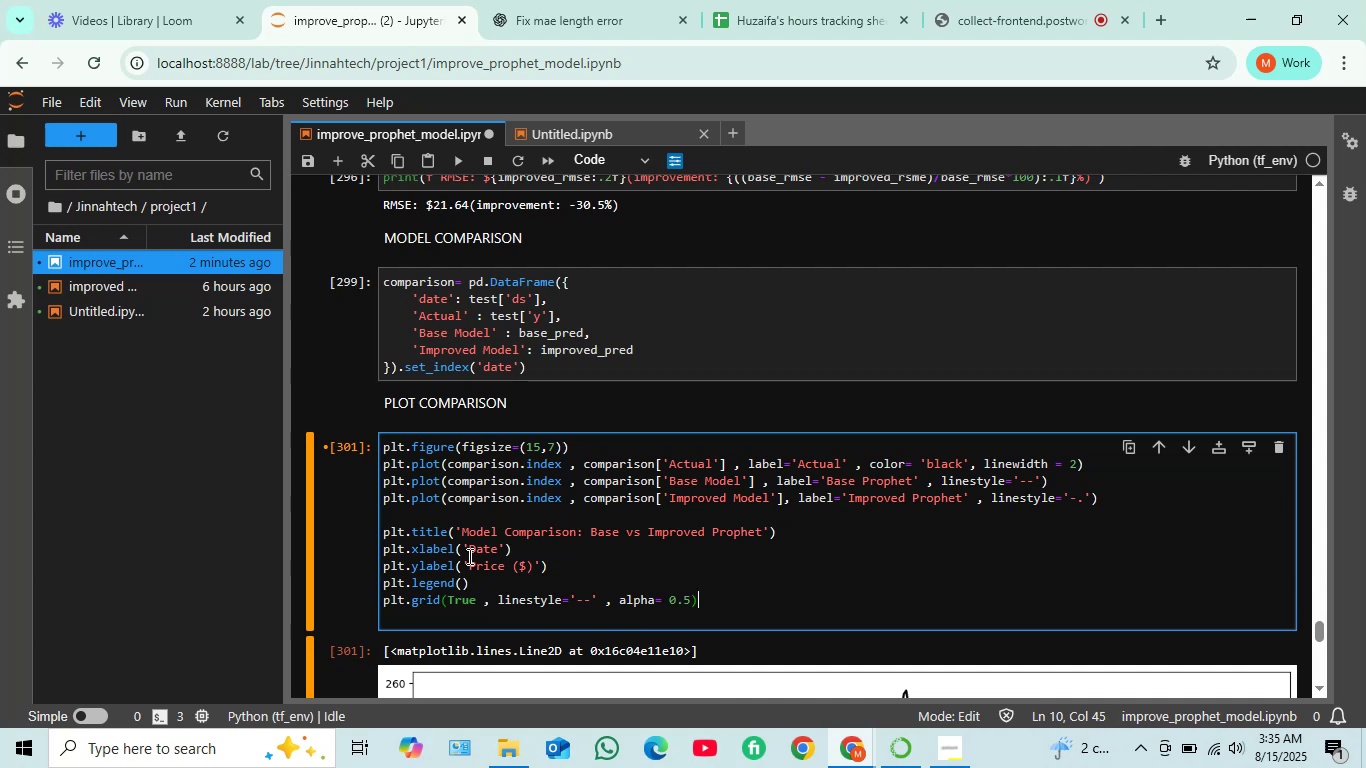 
wait(7.26)
 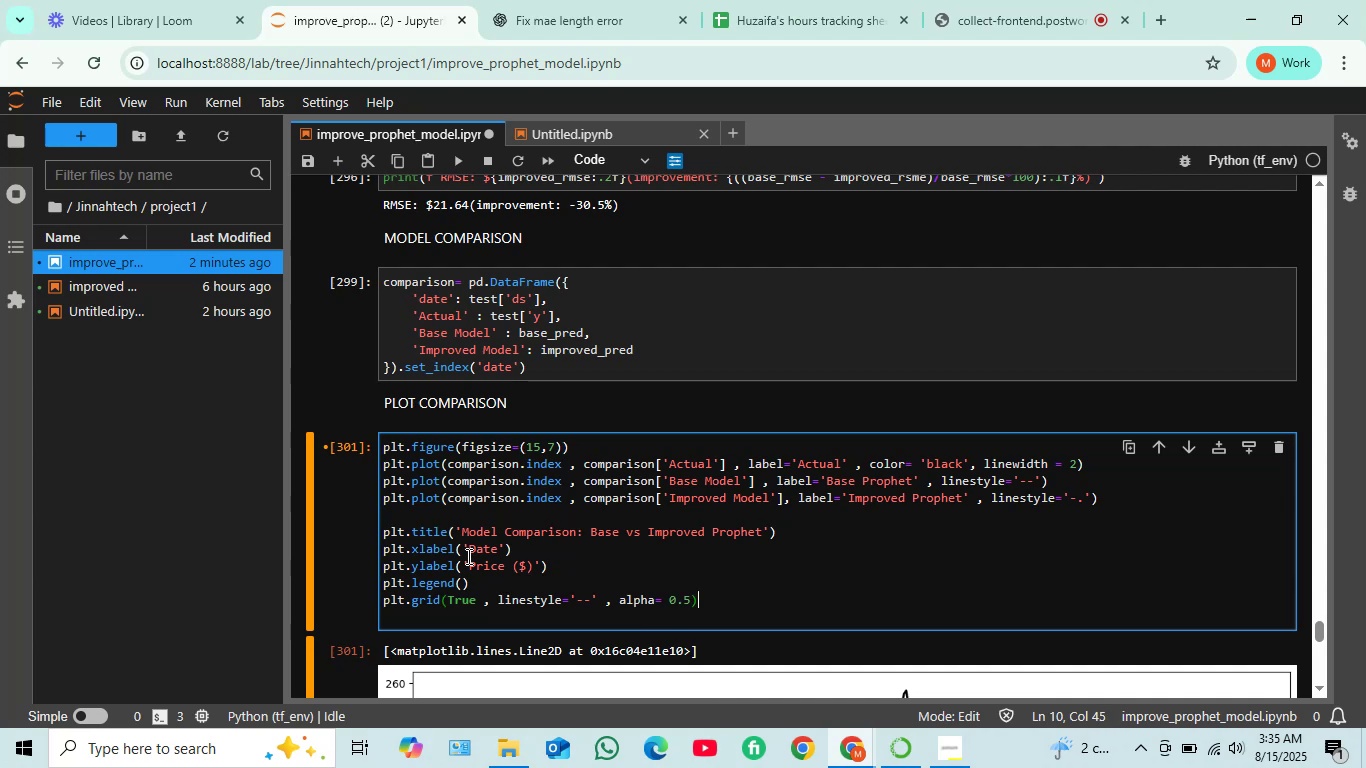 
key(Enter)
 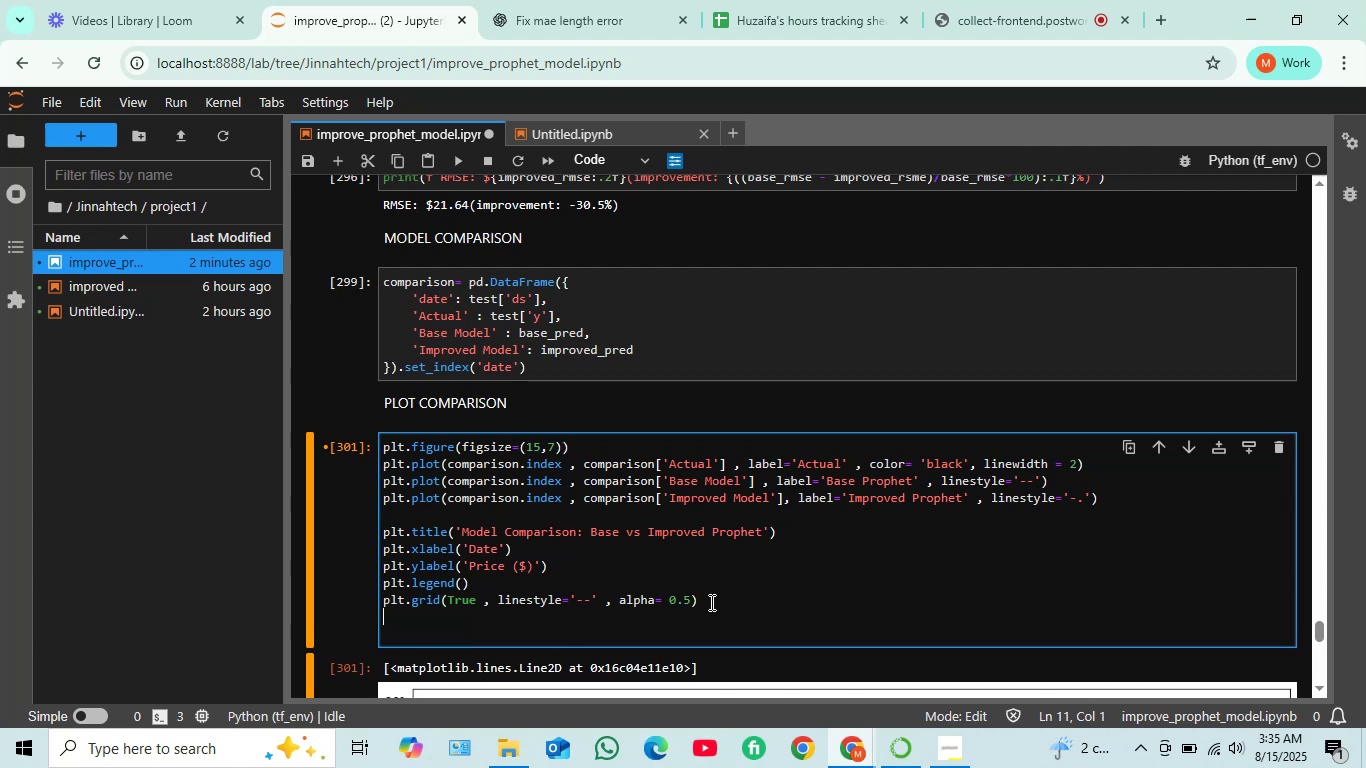 
type(ply)
key(Backspace)
type(t.show())
 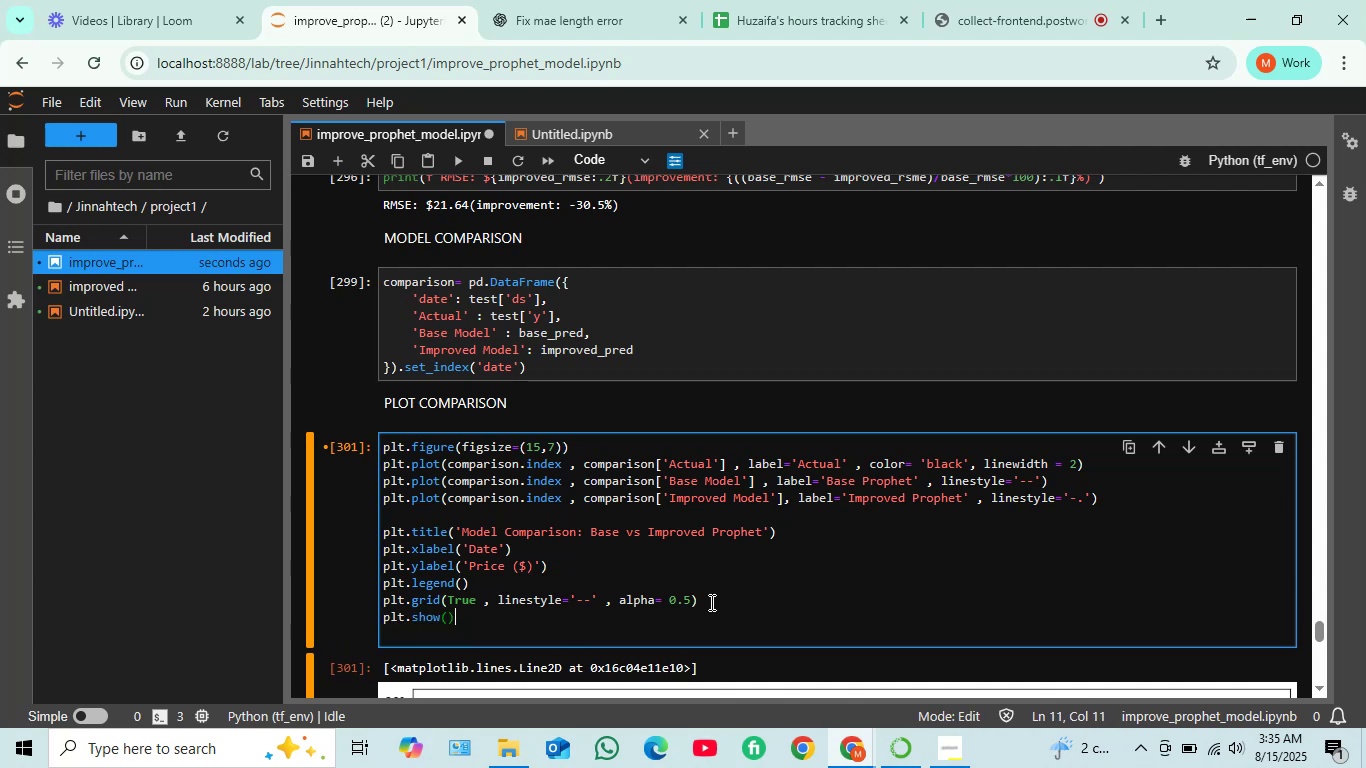 
key(Shift+Enter)
 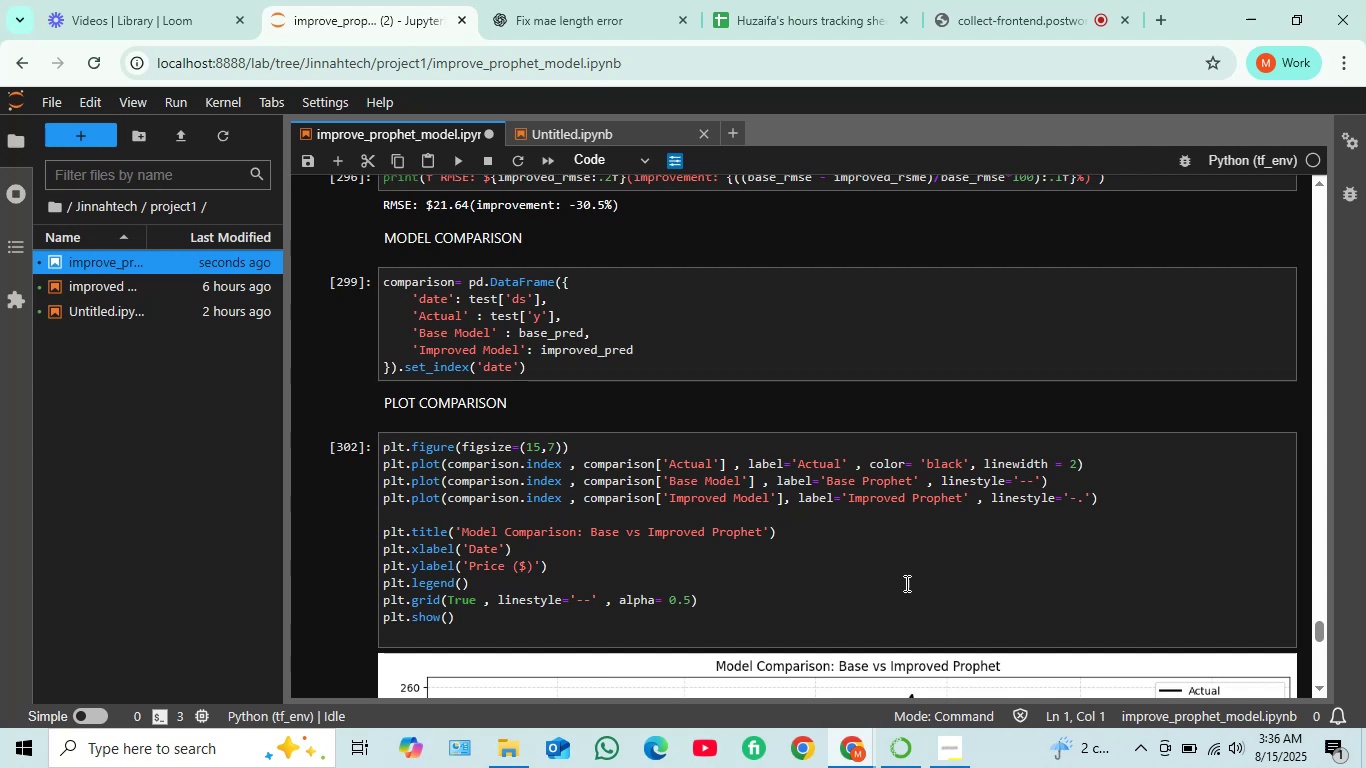 
scroll: coordinate [837, 480], scroll_direction: down, amount: 4.0
 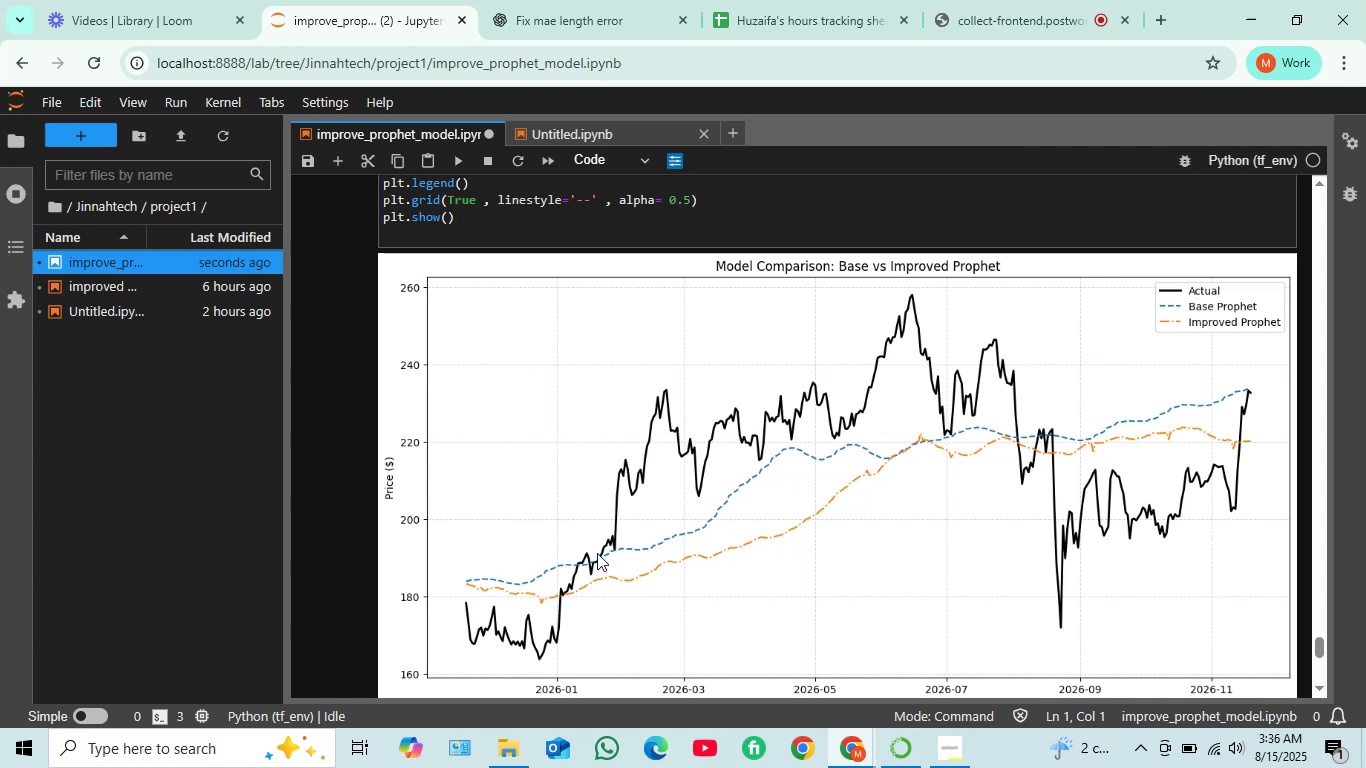 
wait(36.57)
 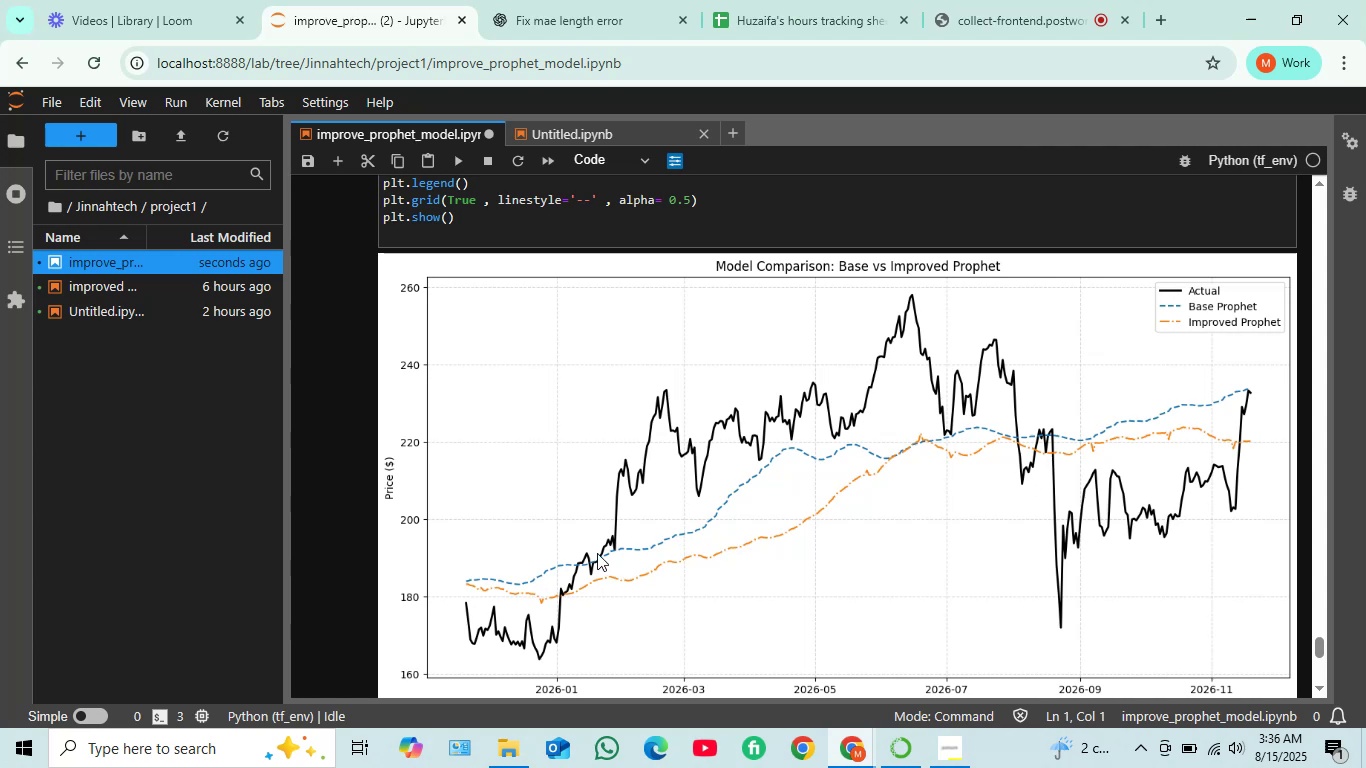 
scroll: coordinate [916, 505], scroll_direction: down, amount: 2.0
 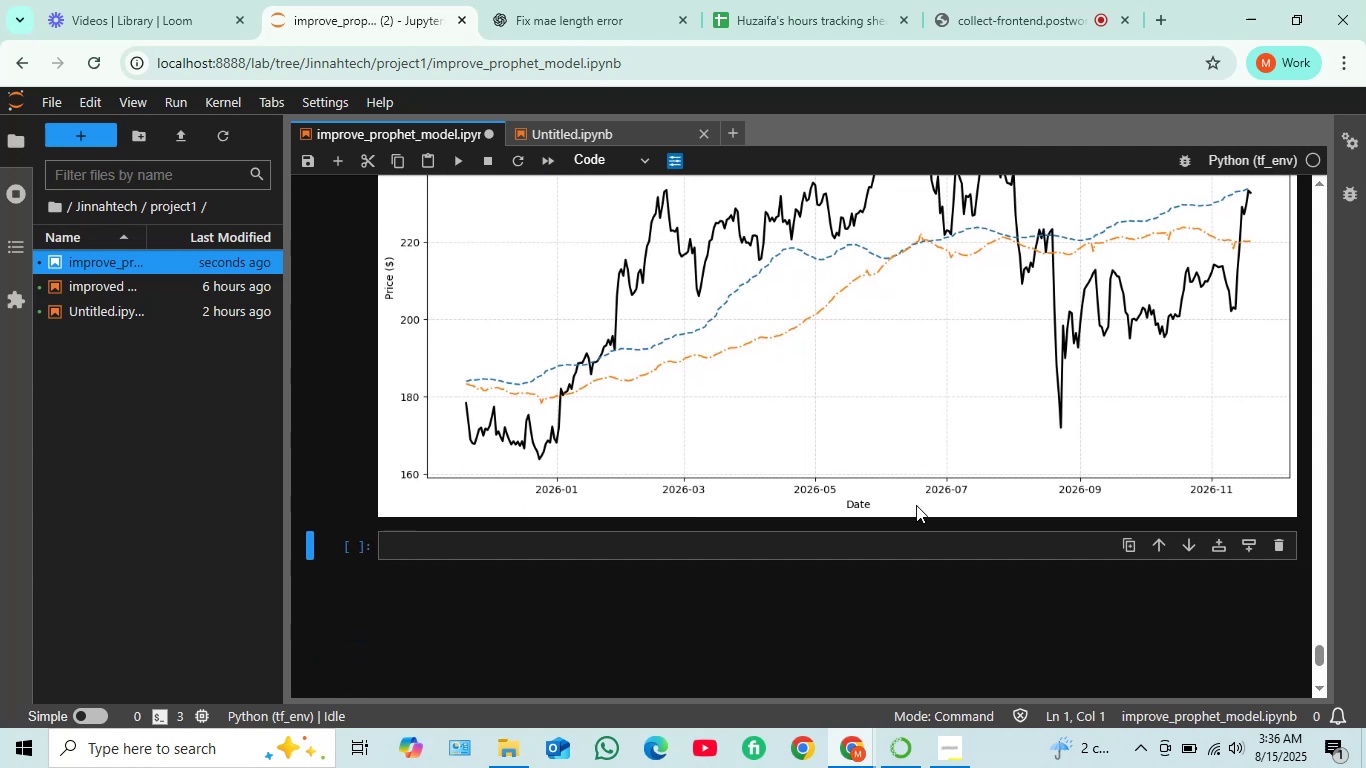 
scroll: coordinate [915, 502], scroll_direction: up, amount: 30.0
 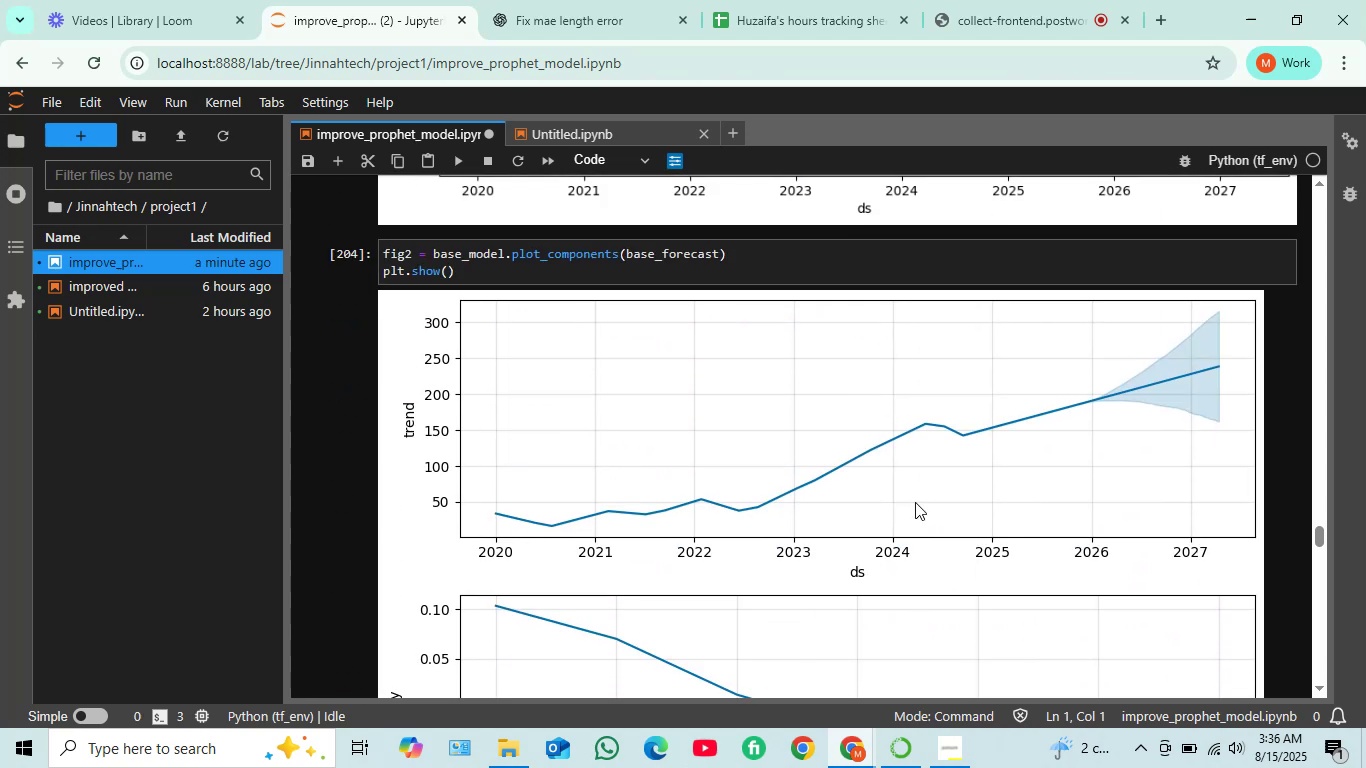 
scroll: coordinate [912, 502], scroll_direction: down, amount: 6.0
 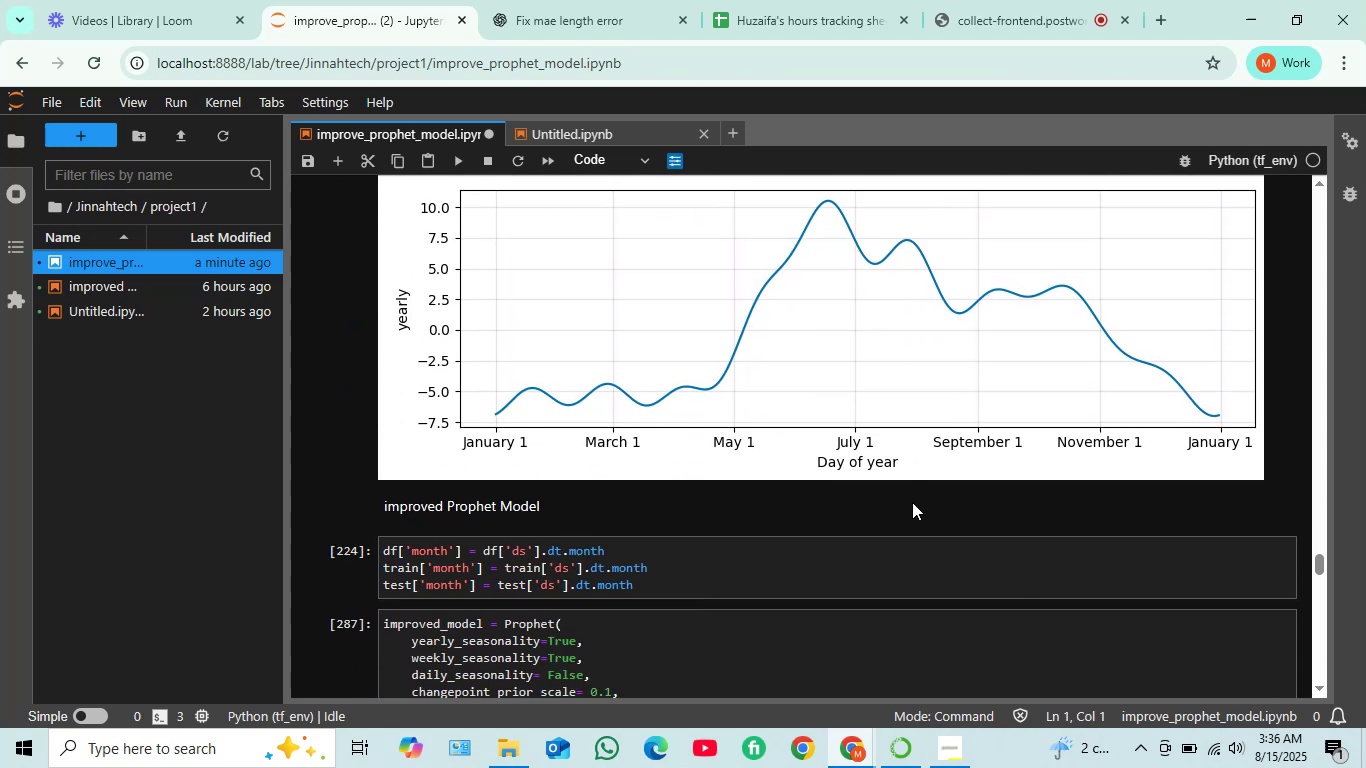 
scroll: coordinate [912, 501], scroll_direction: up, amount: 13.0
 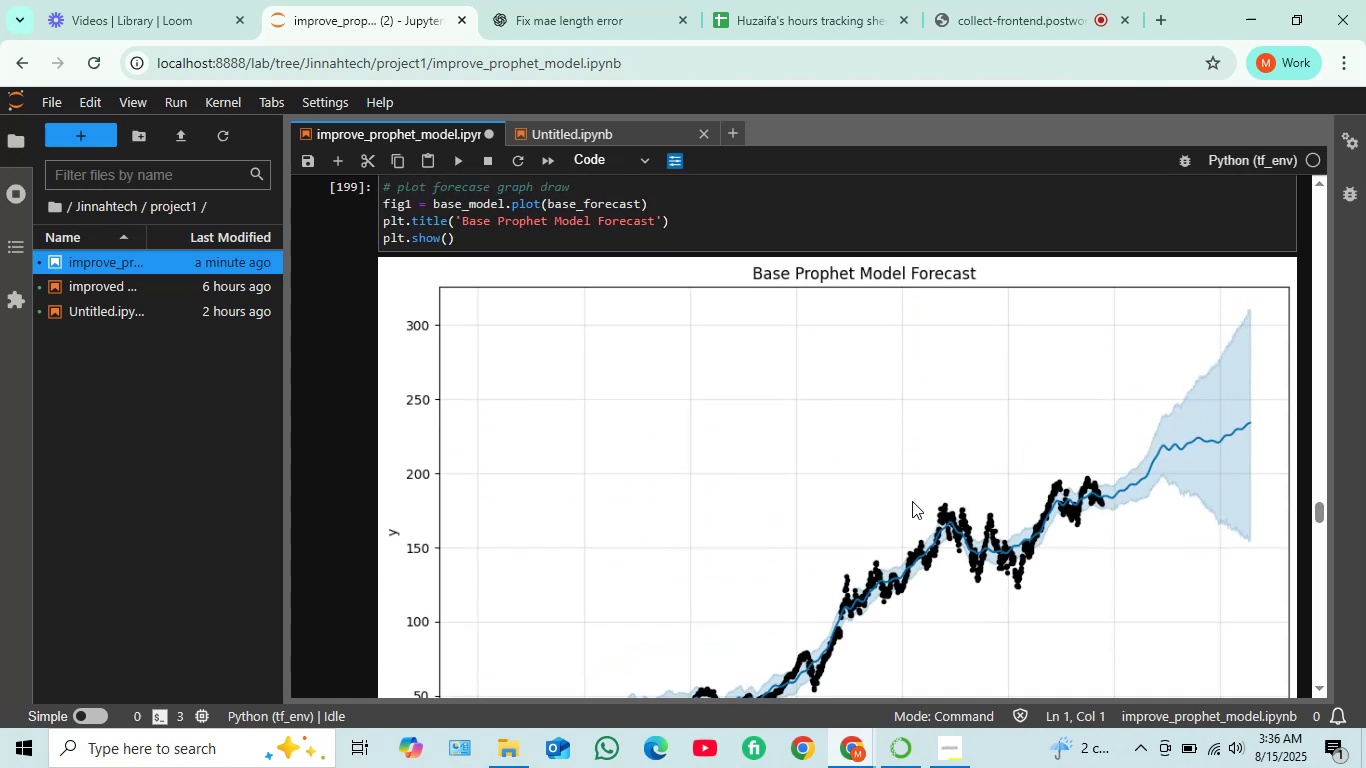 
scroll: coordinate [912, 501], scroll_direction: down, amount: 1.0
 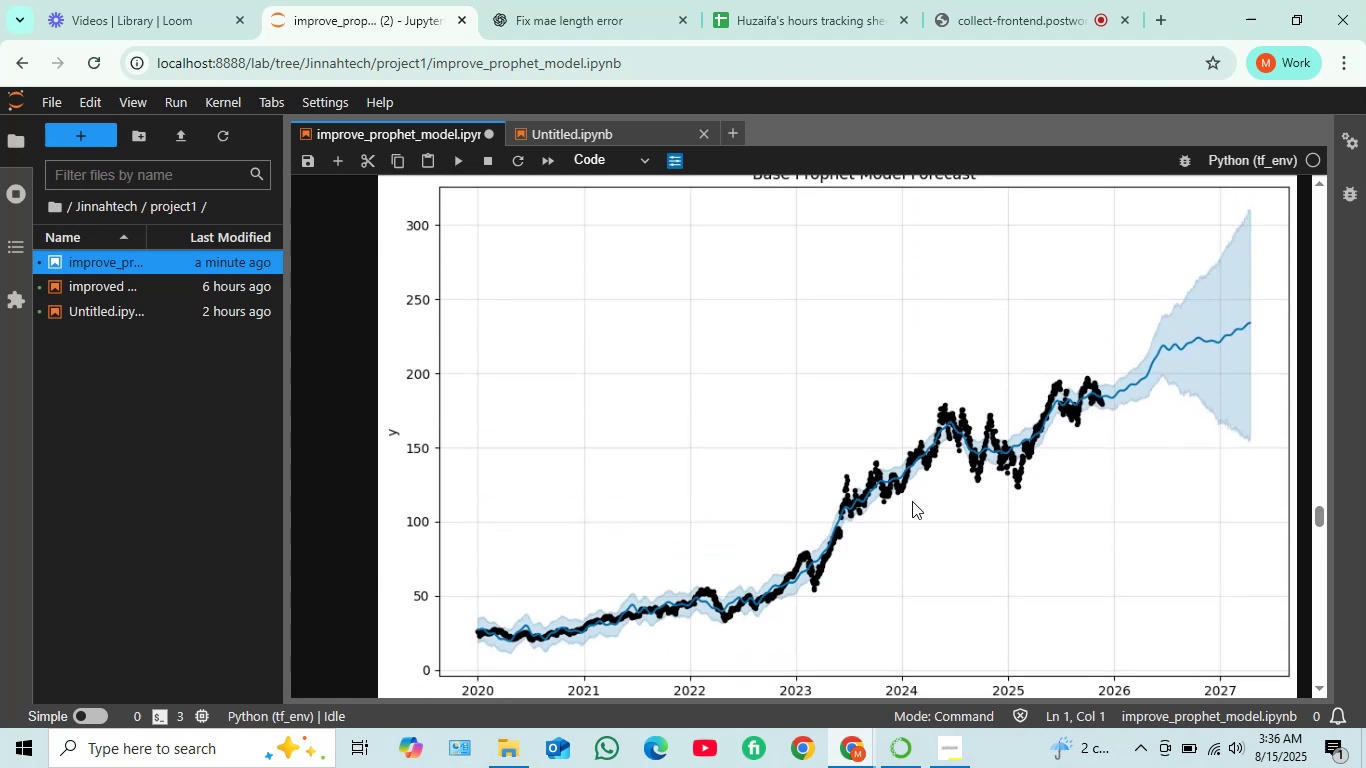 
scroll: coordinate [912, 501], scroll_direction: up, amount: 2.0
 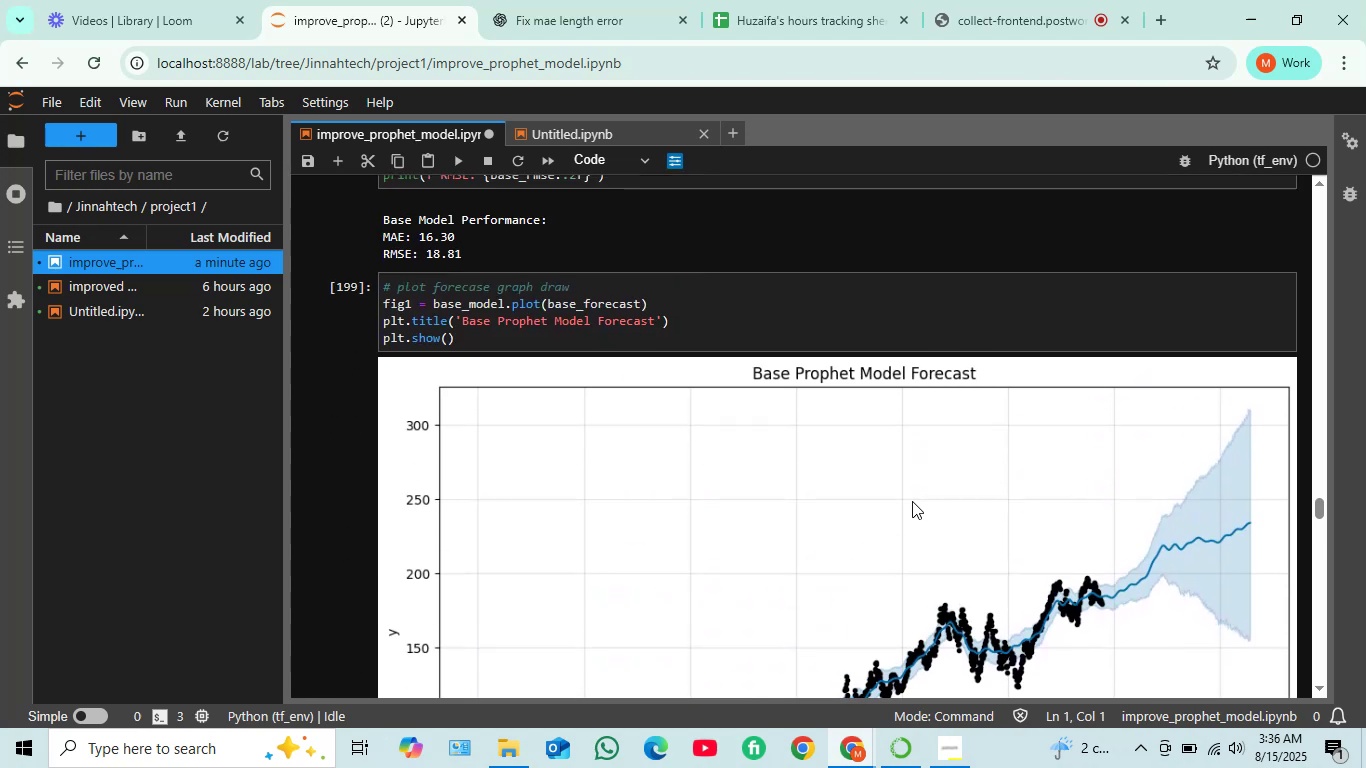 
scroll: coordinate [807, 446], scroll_direction: down, amount: 36.0
 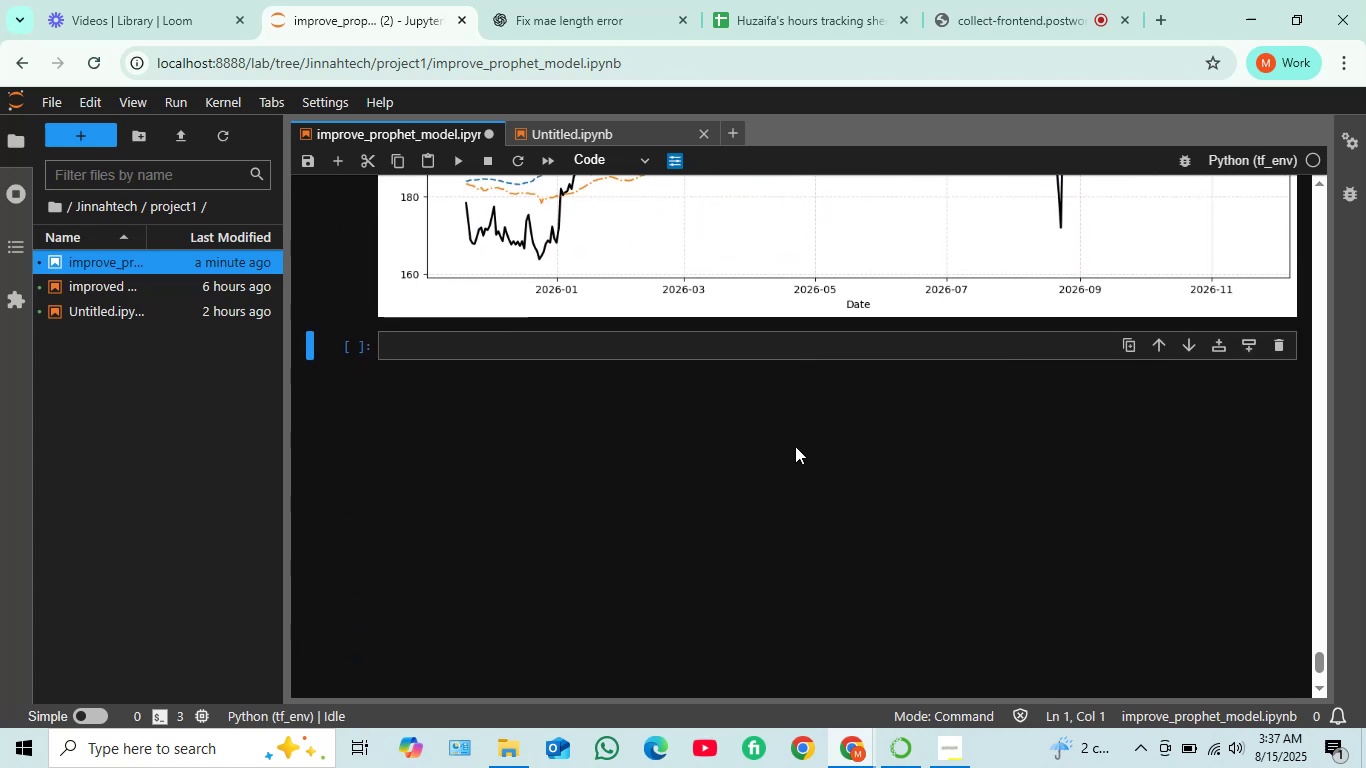 
scroll: coordinate [782, 446], scroll_direction: up, amount: 2.0
 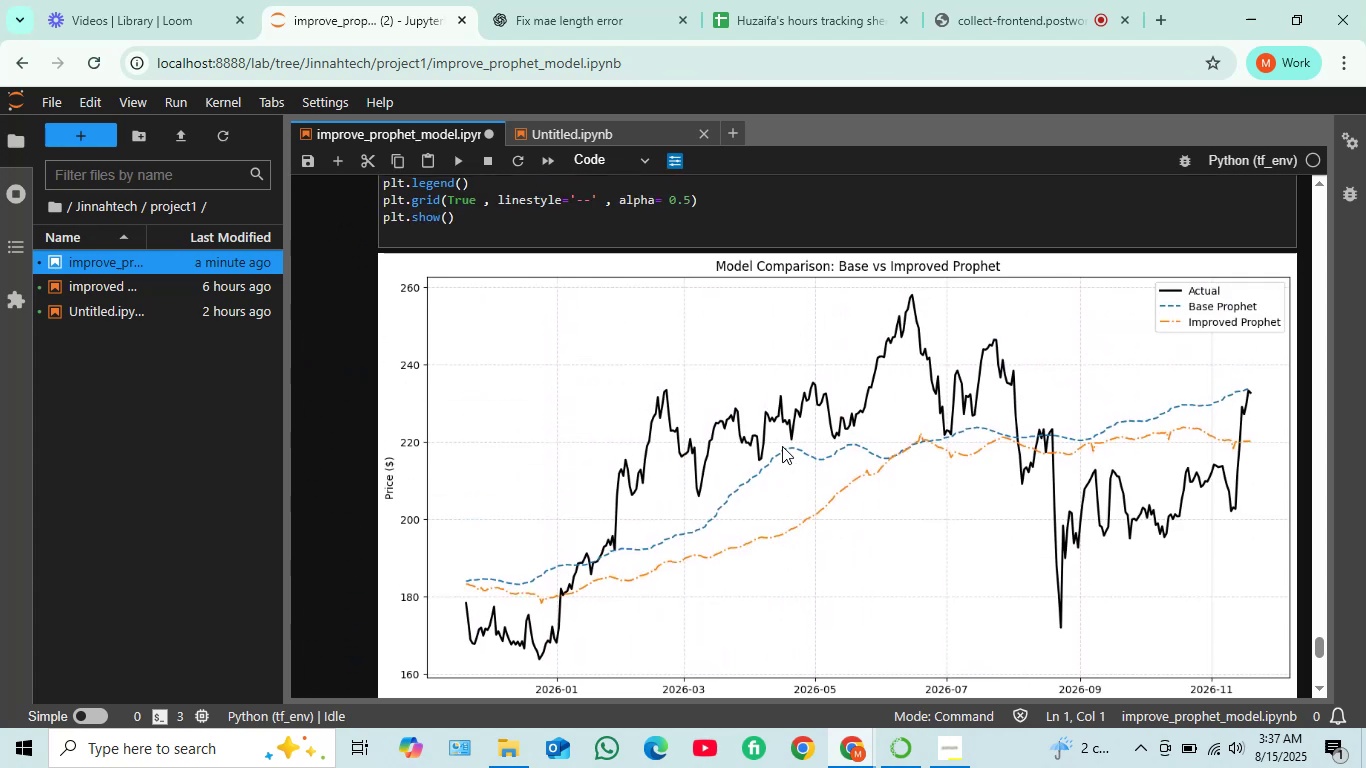 
scroll: coordinate [782, 446], scroll_direction: down, amount: 1.0
 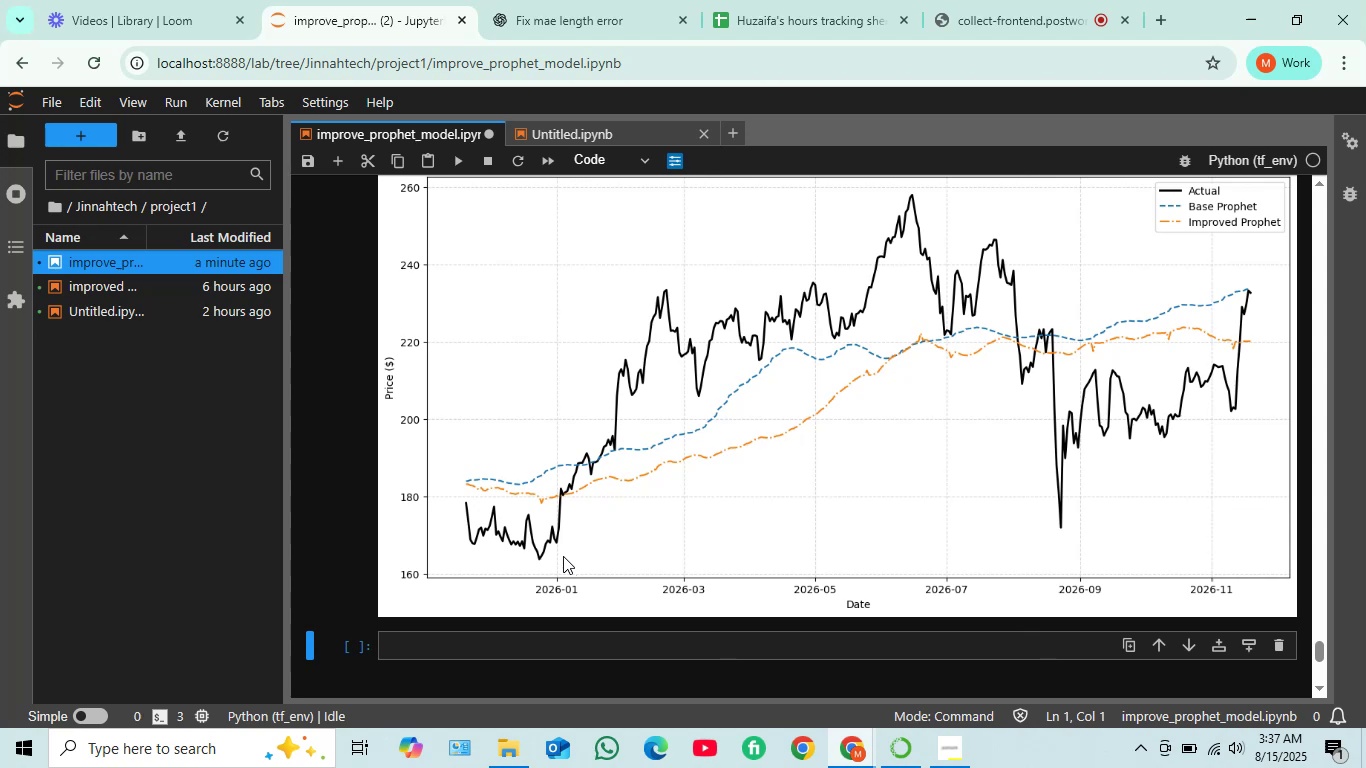 
wait(6.21)
 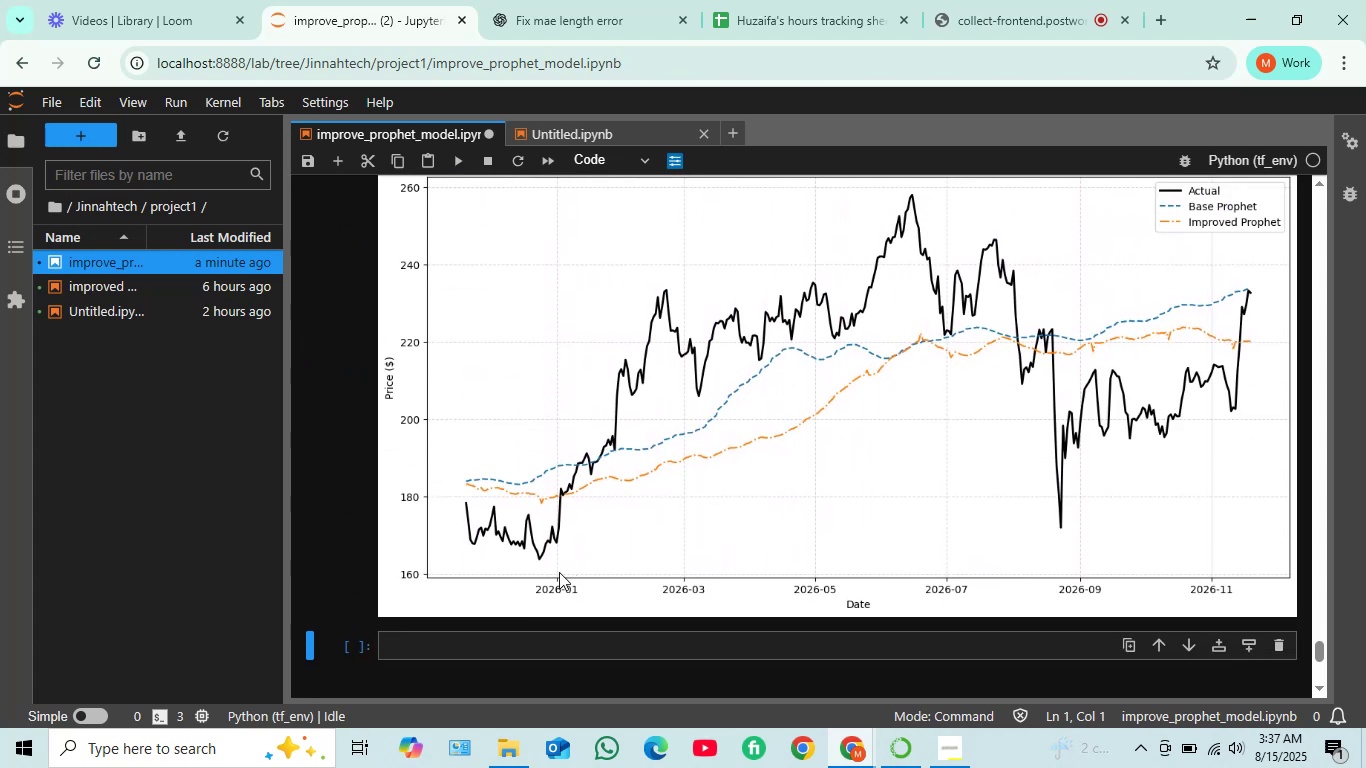 
scroll: coordinate [563, 556], scroll_direction: down, amount: 1.0
 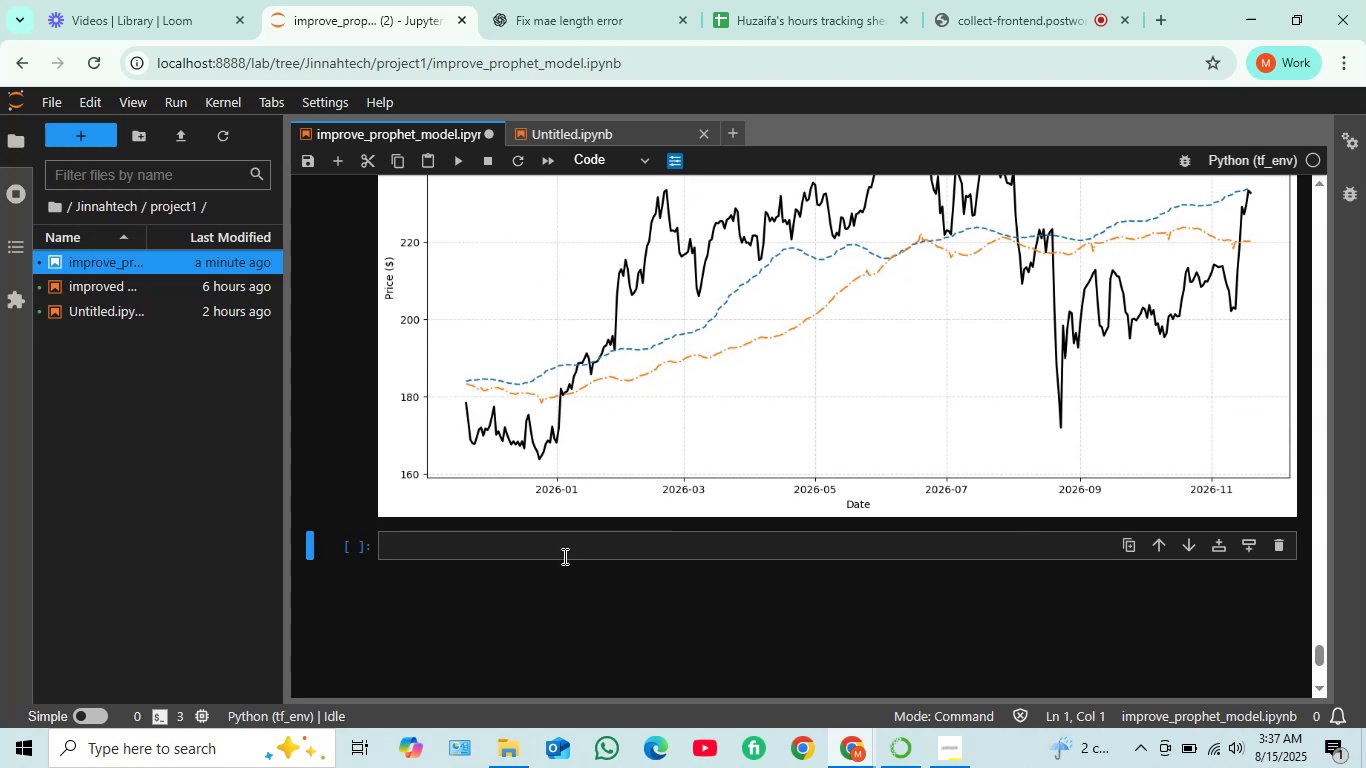 
wait(5.99)
 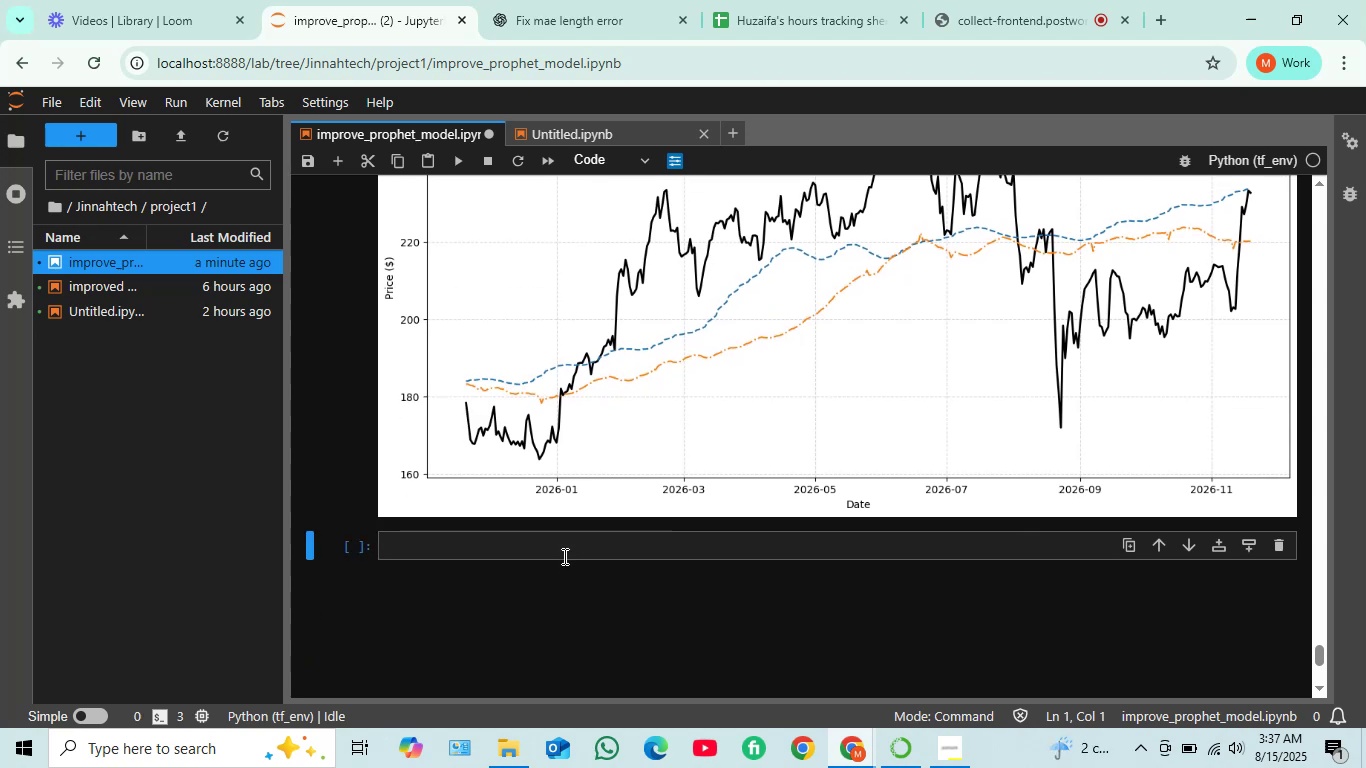 
scroll: coordinate [563, 556], scroll_direction: down, amount: 1.0
 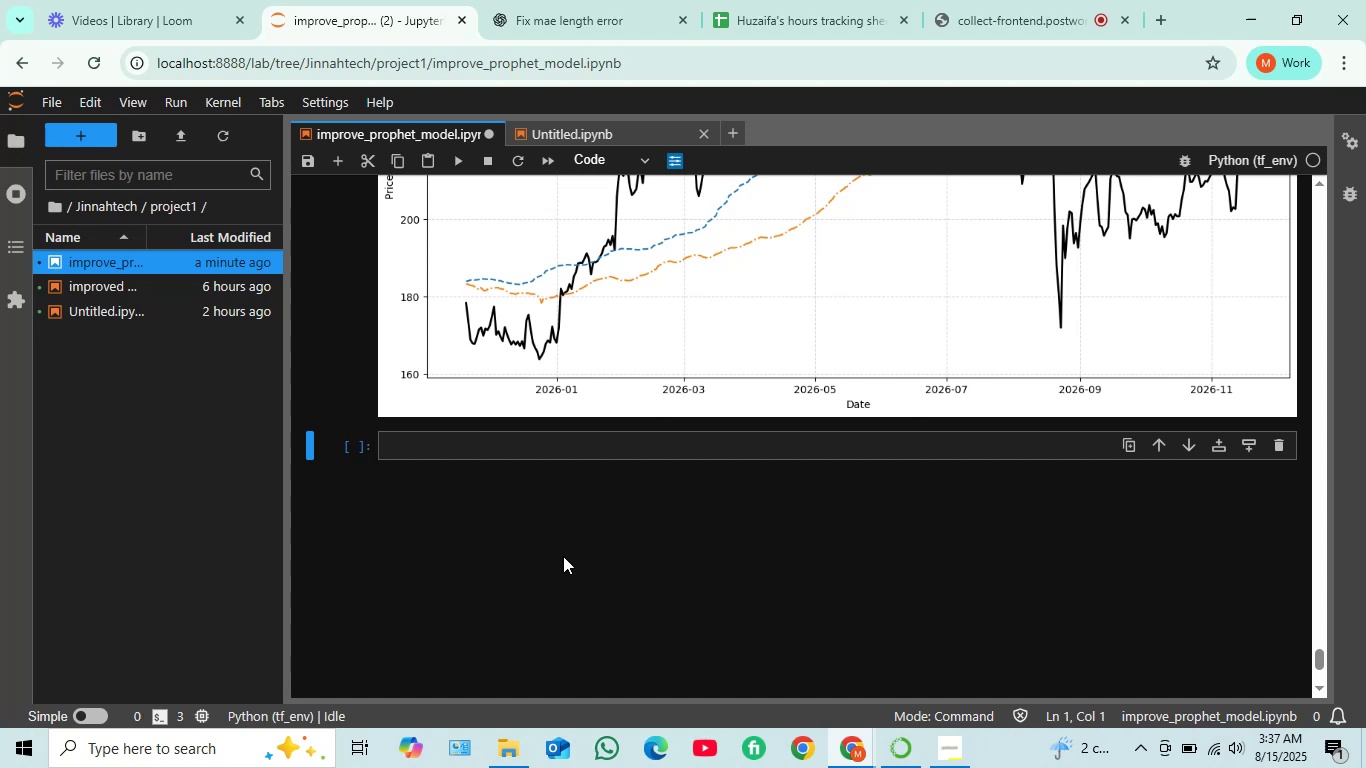 
wait(5.78)
 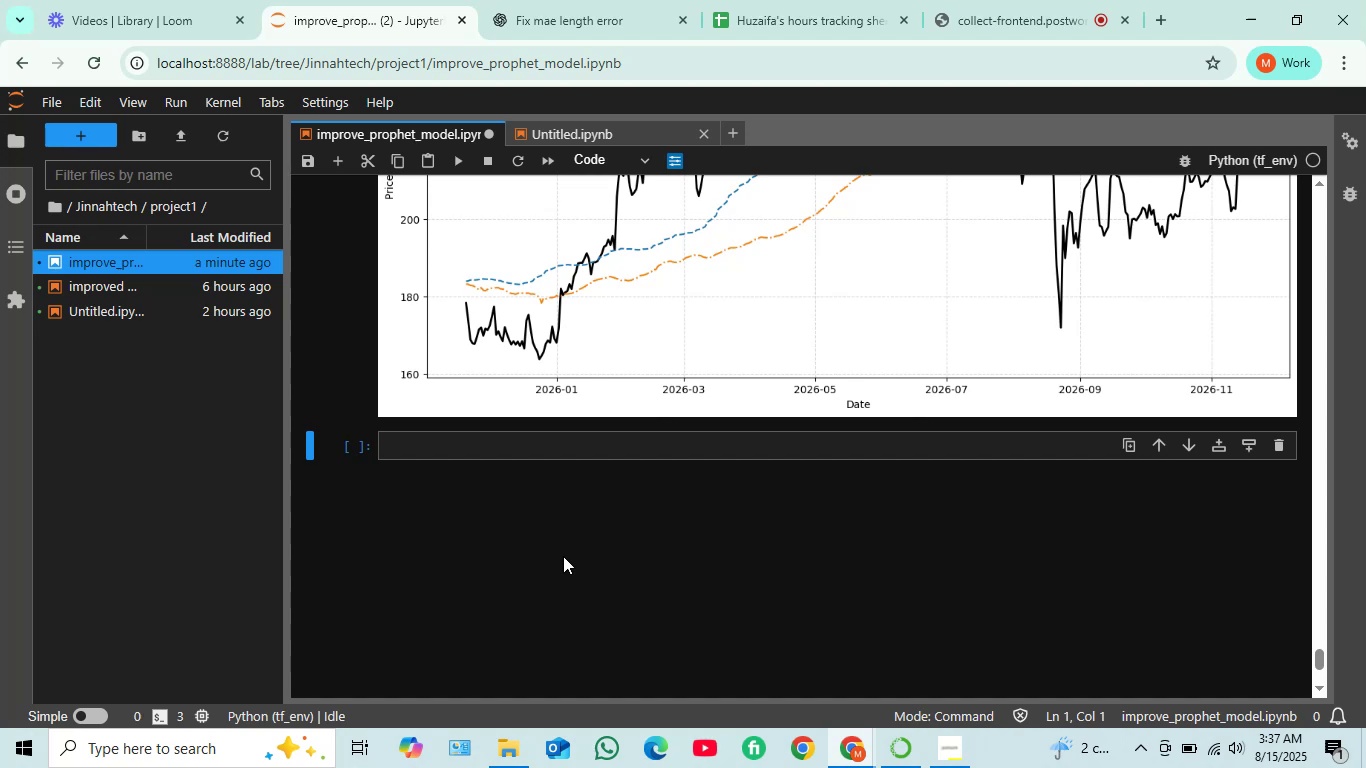 
scroll: coordinate [563, 556], scroll_direction: down, amount: 2.0
 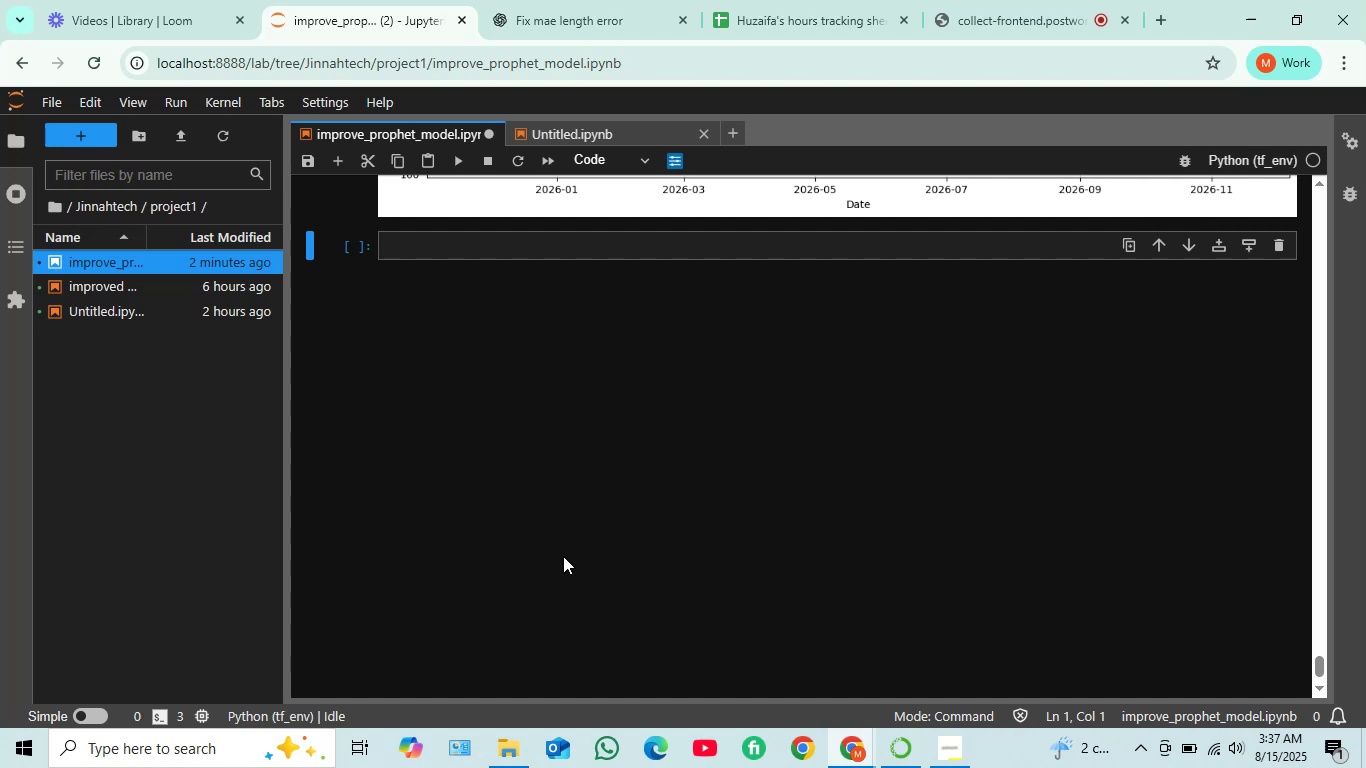 
scroll: coordinate [494, 413], scroll_direction: up, amount: 11.0
 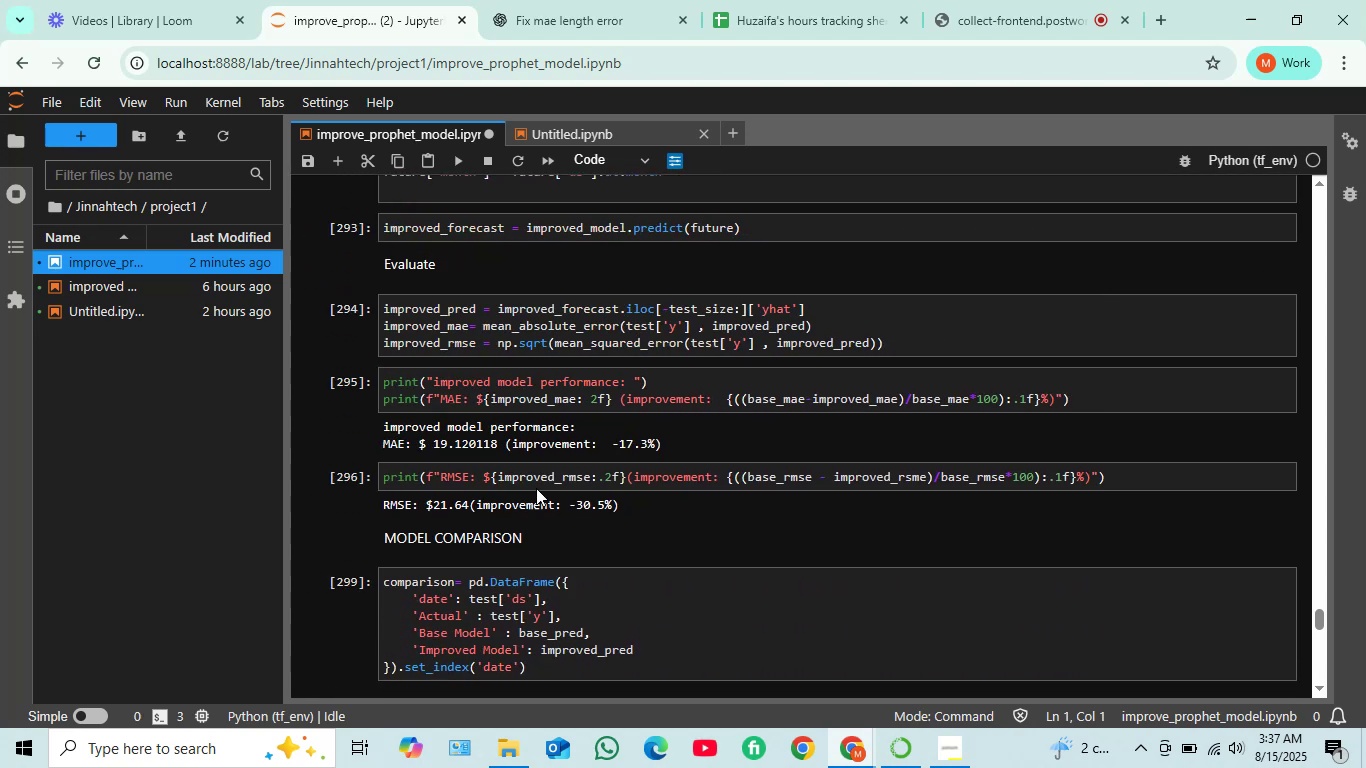 
scroll: coordinate [489, 472], scroll_direction: down, amount: 8.0
 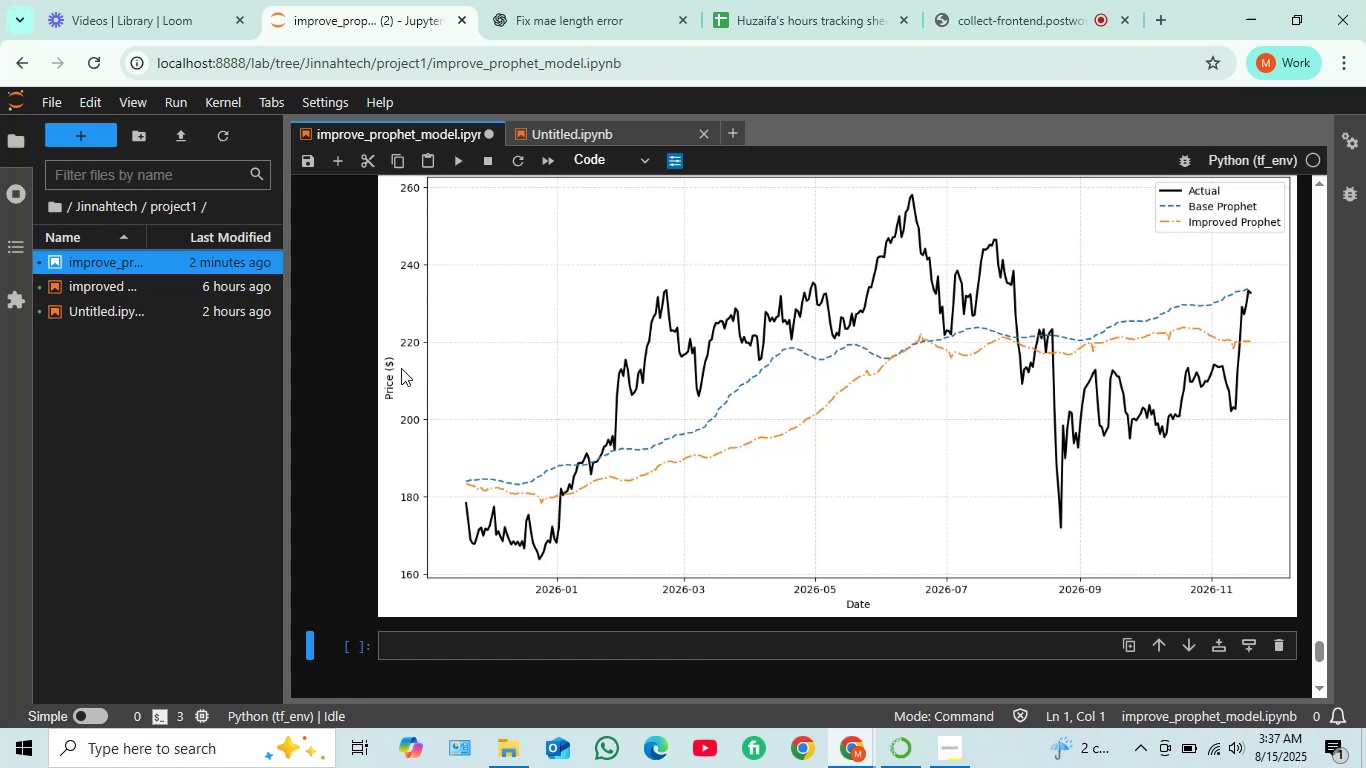 
left_click_drag(start_coordinate=[392, 346], to_coordinate=[395, 369])
 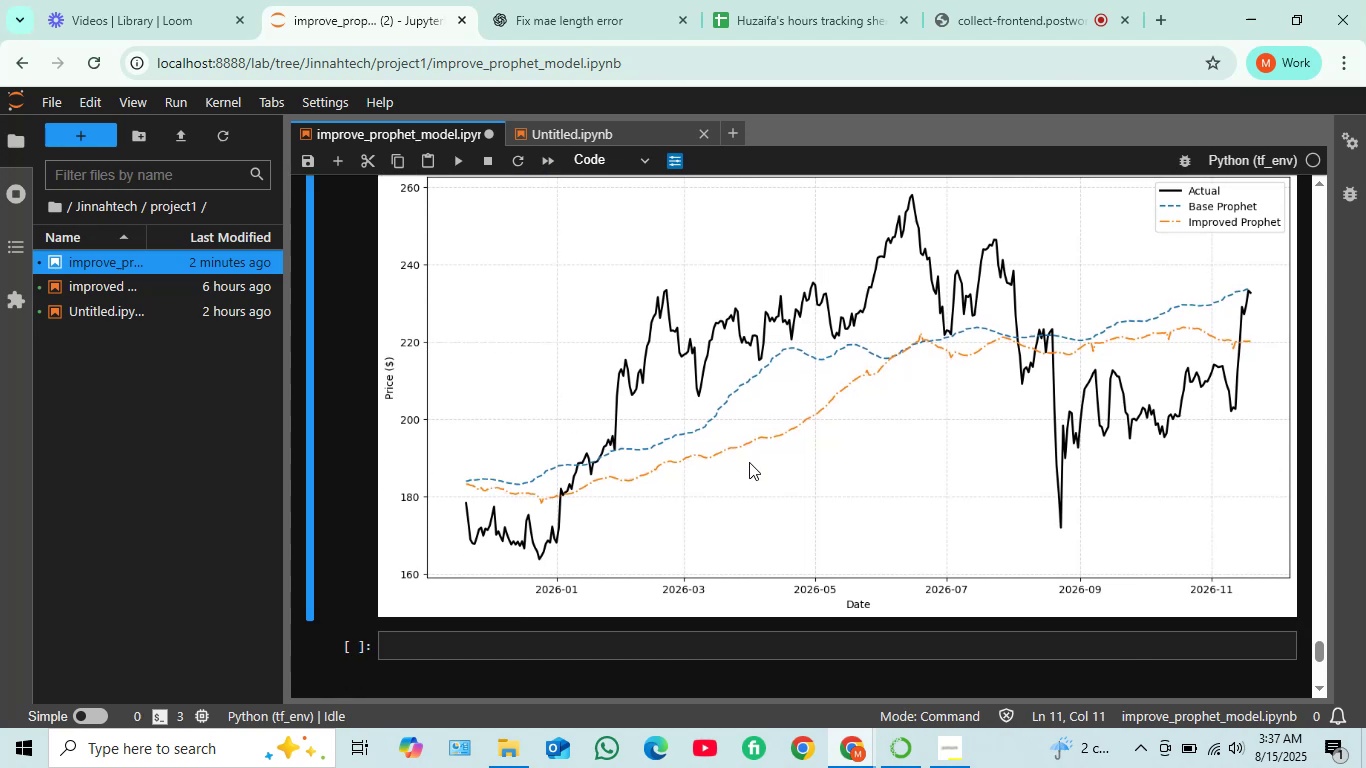 
scroll: coordinate [749, 462], scroll_direction: up, amount: 1.0
 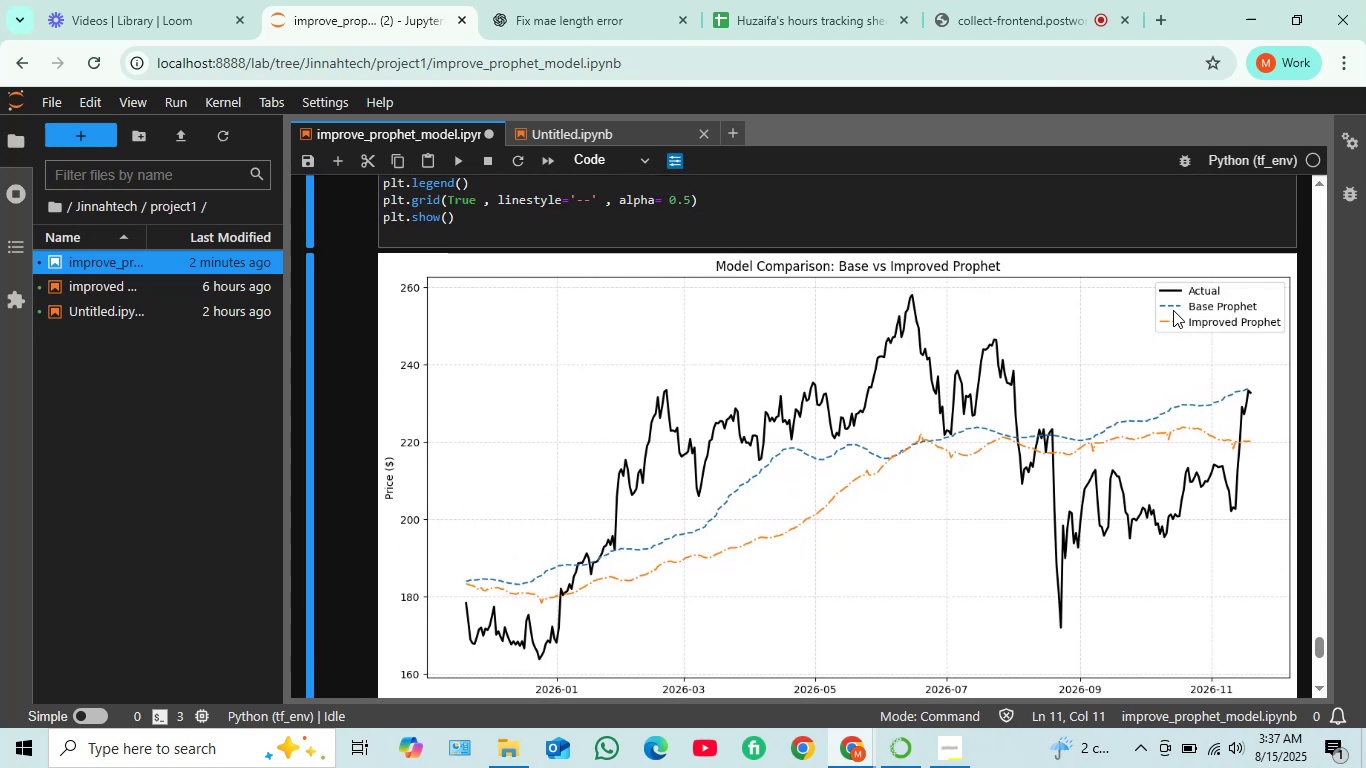 
left_click([1184, 314])
 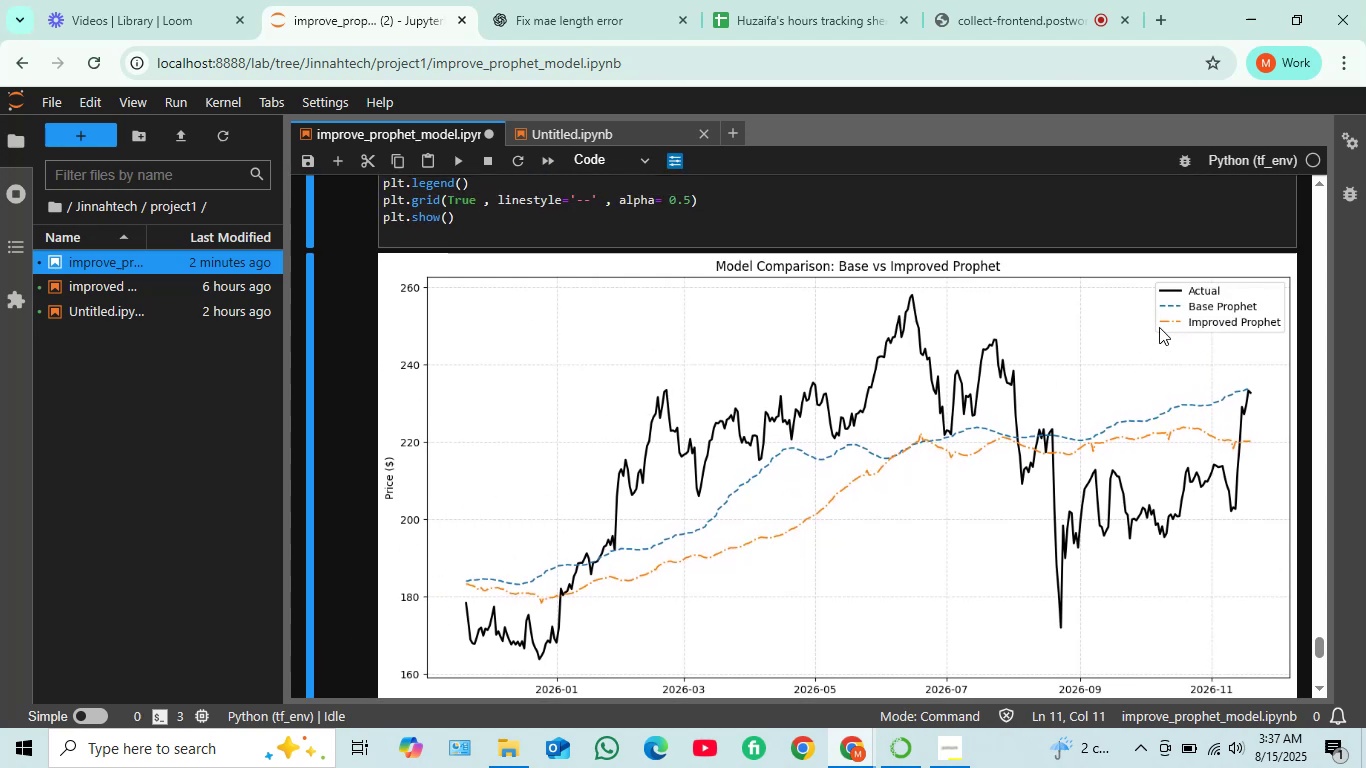 
scroll: coordinate [976, 421], scroll_direction: up, amount: 1.0
 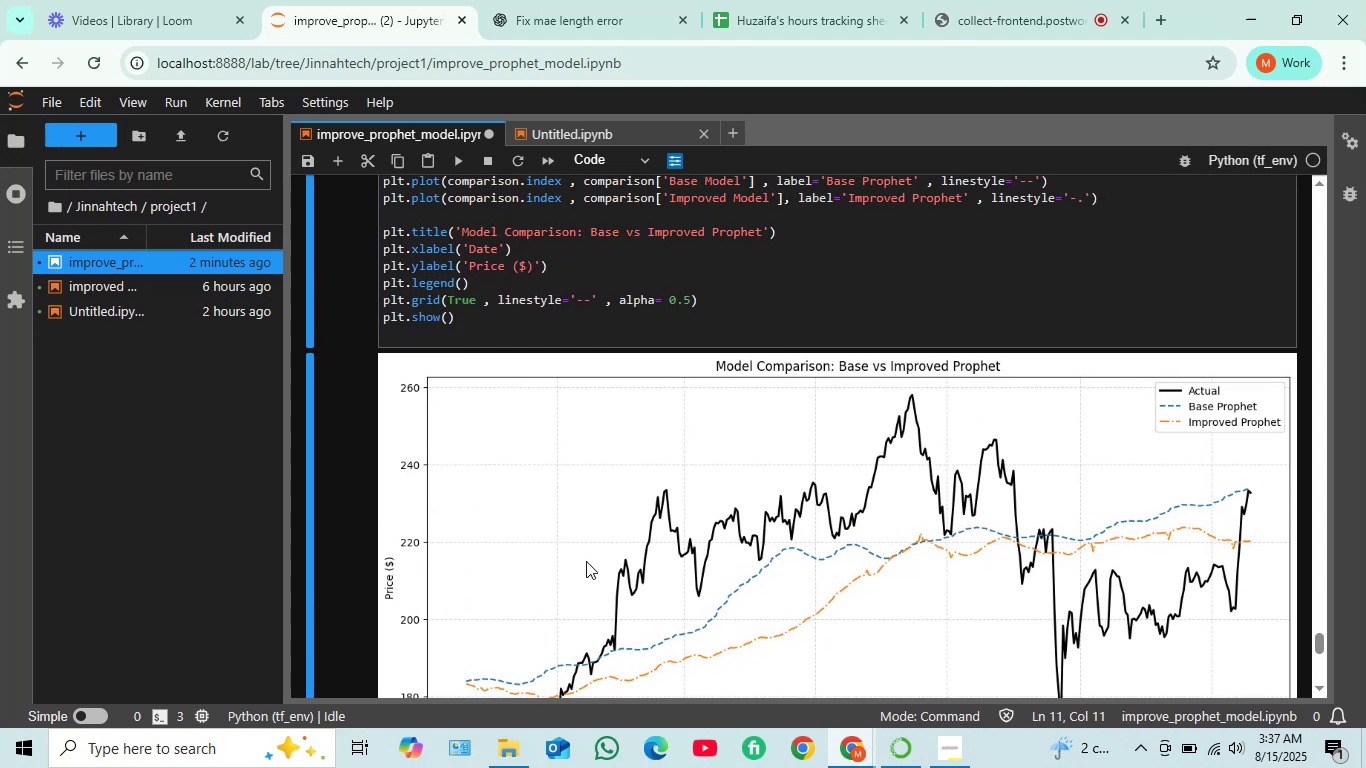 
scroll: coordinate [583, 564], scroll_direction: down, amount: 1.0
 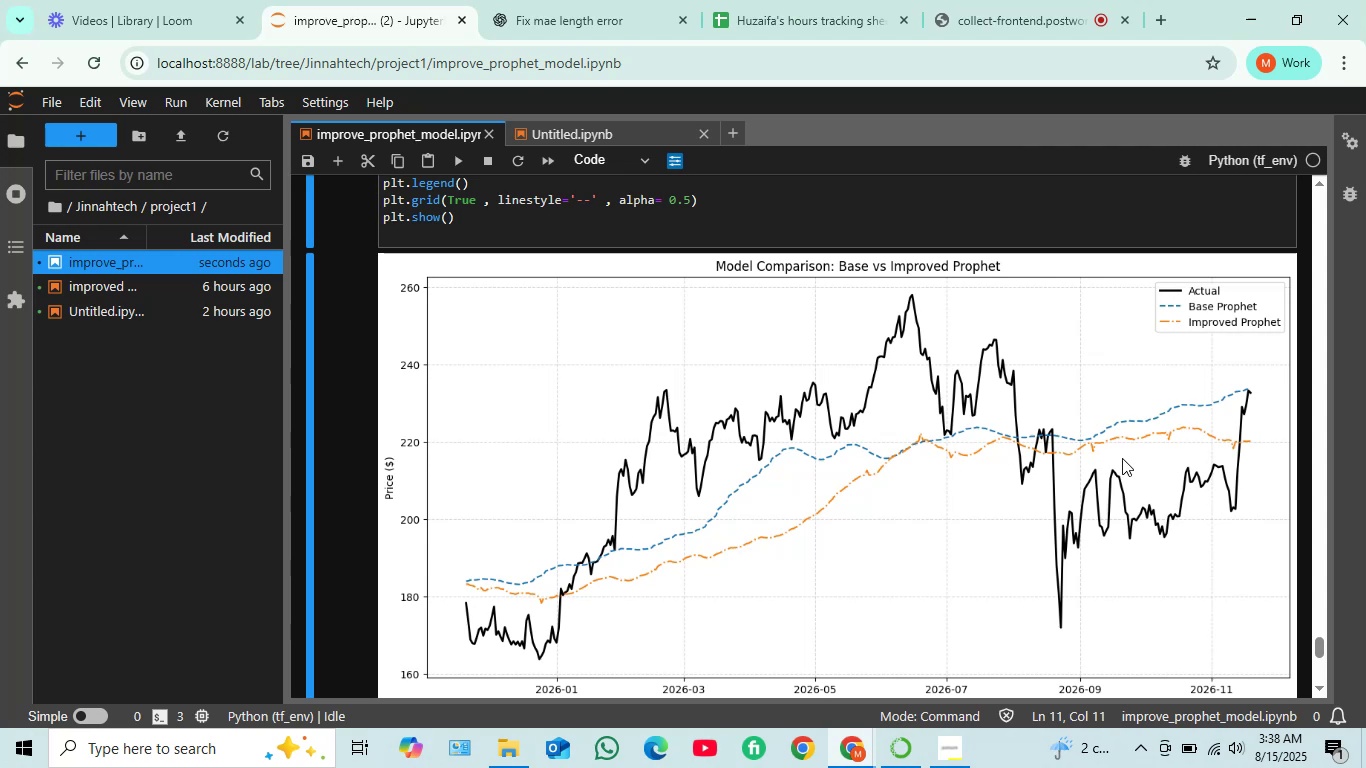 
wait(15.02)
 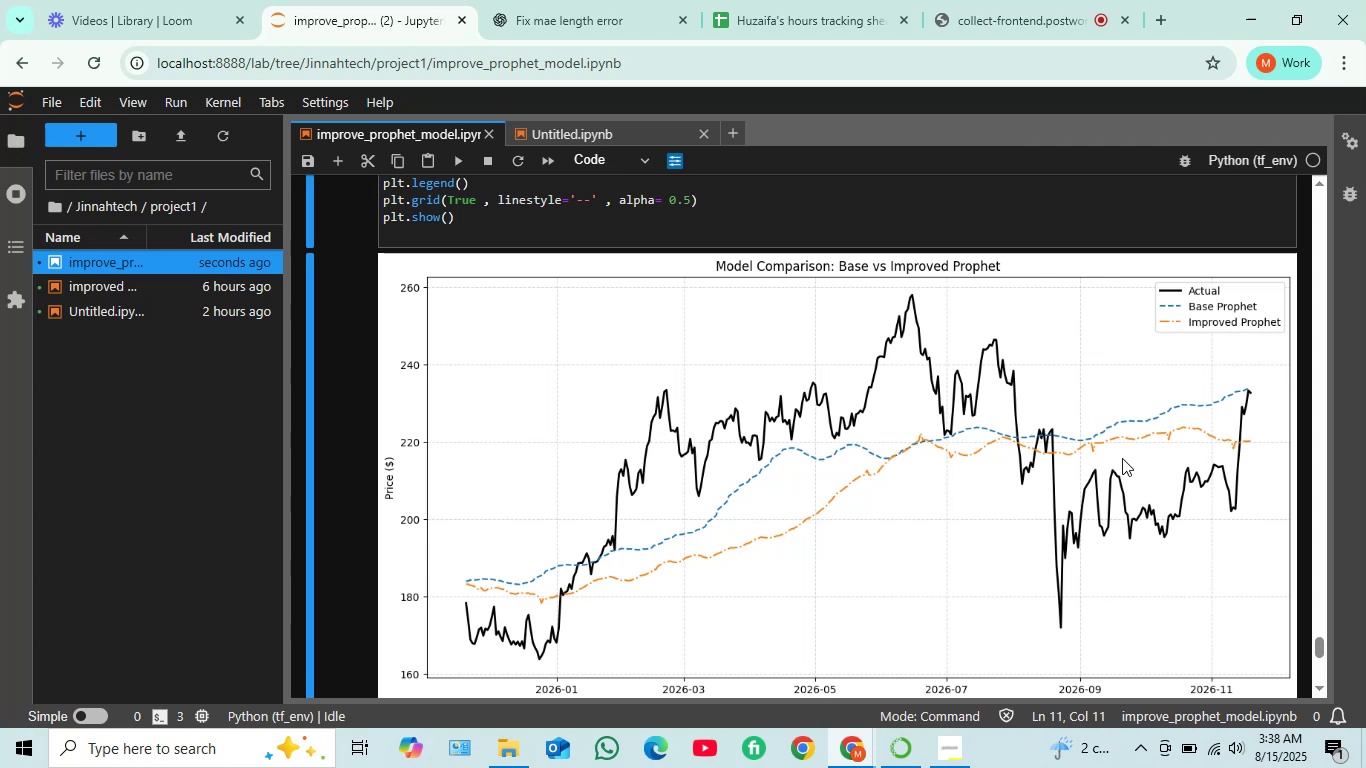 
scroll: coordinate [805, 576], scroll_direction: up, amount: 5.0
 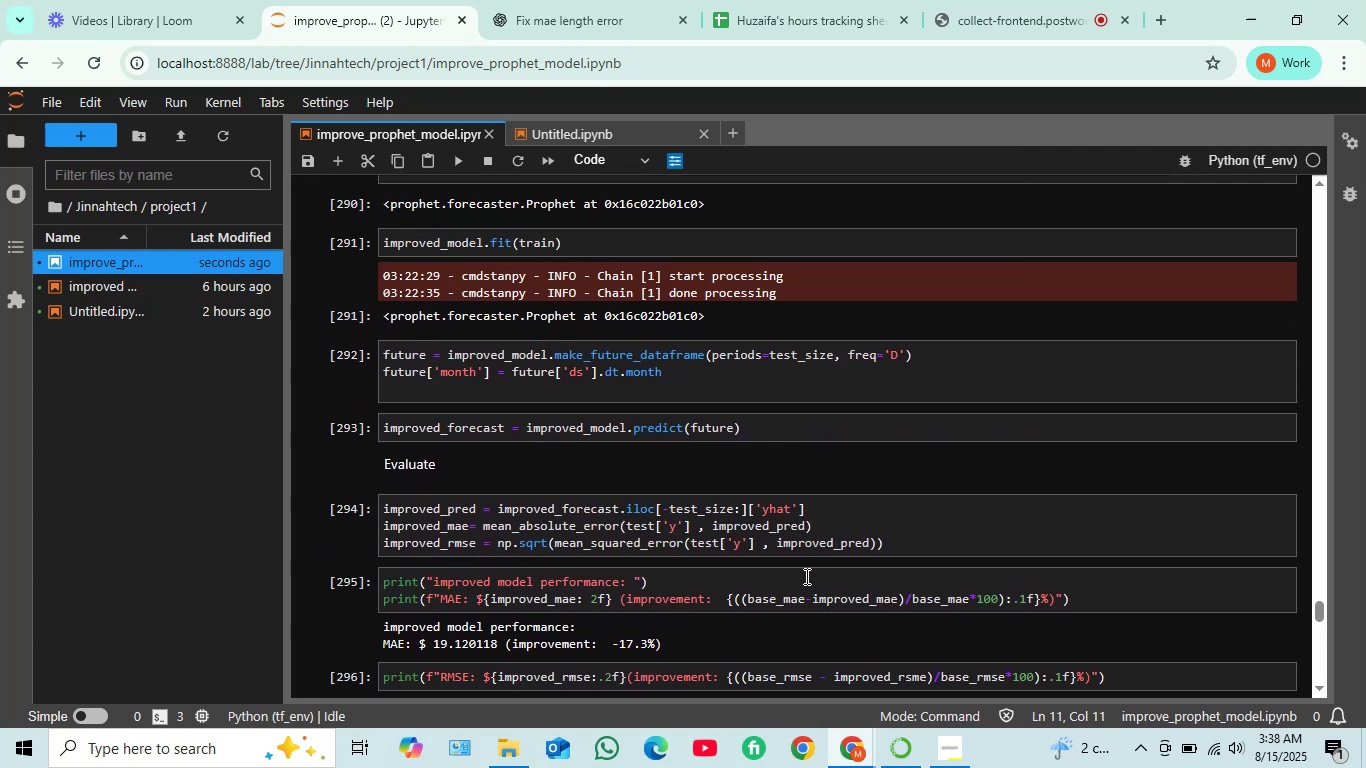 
scroll: coordinate [805, 576], scroll_direction: down, amount: 8.0
 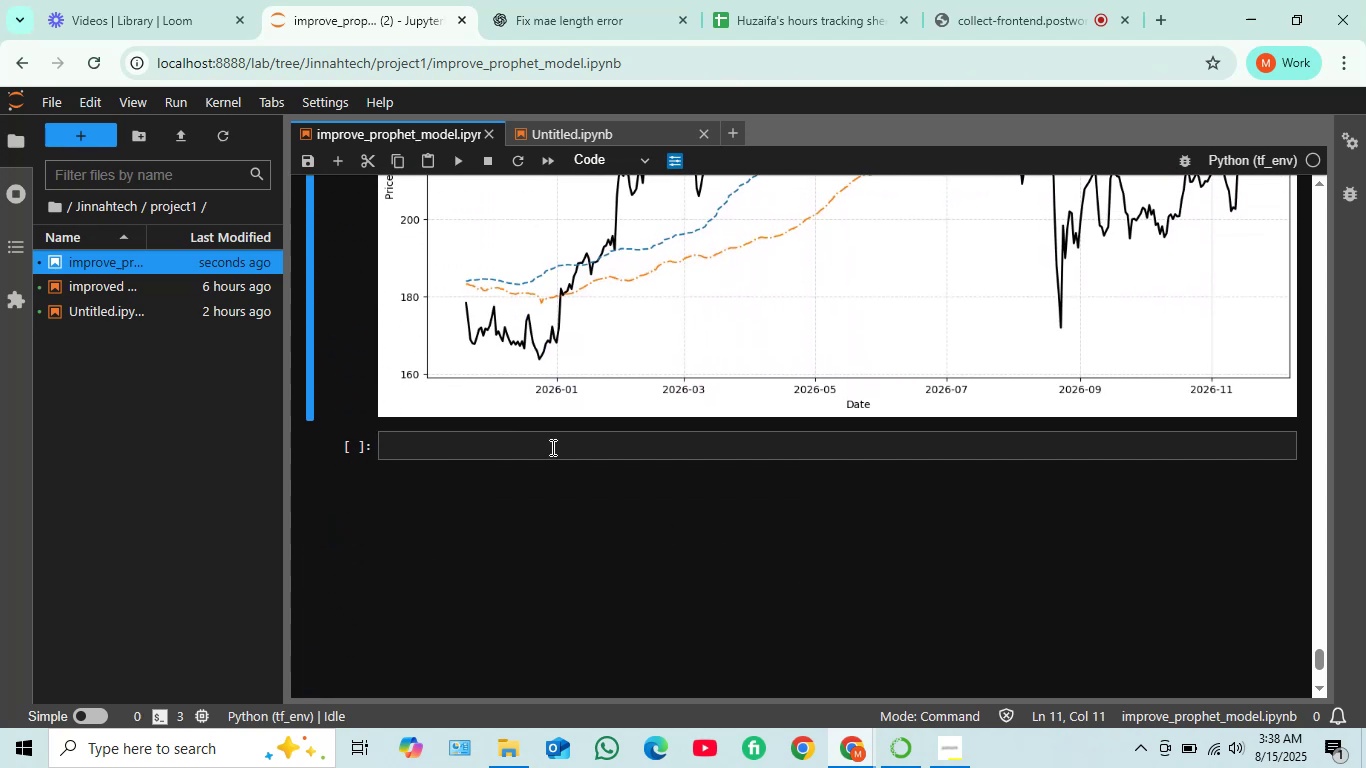 
left_click([551, 446])
 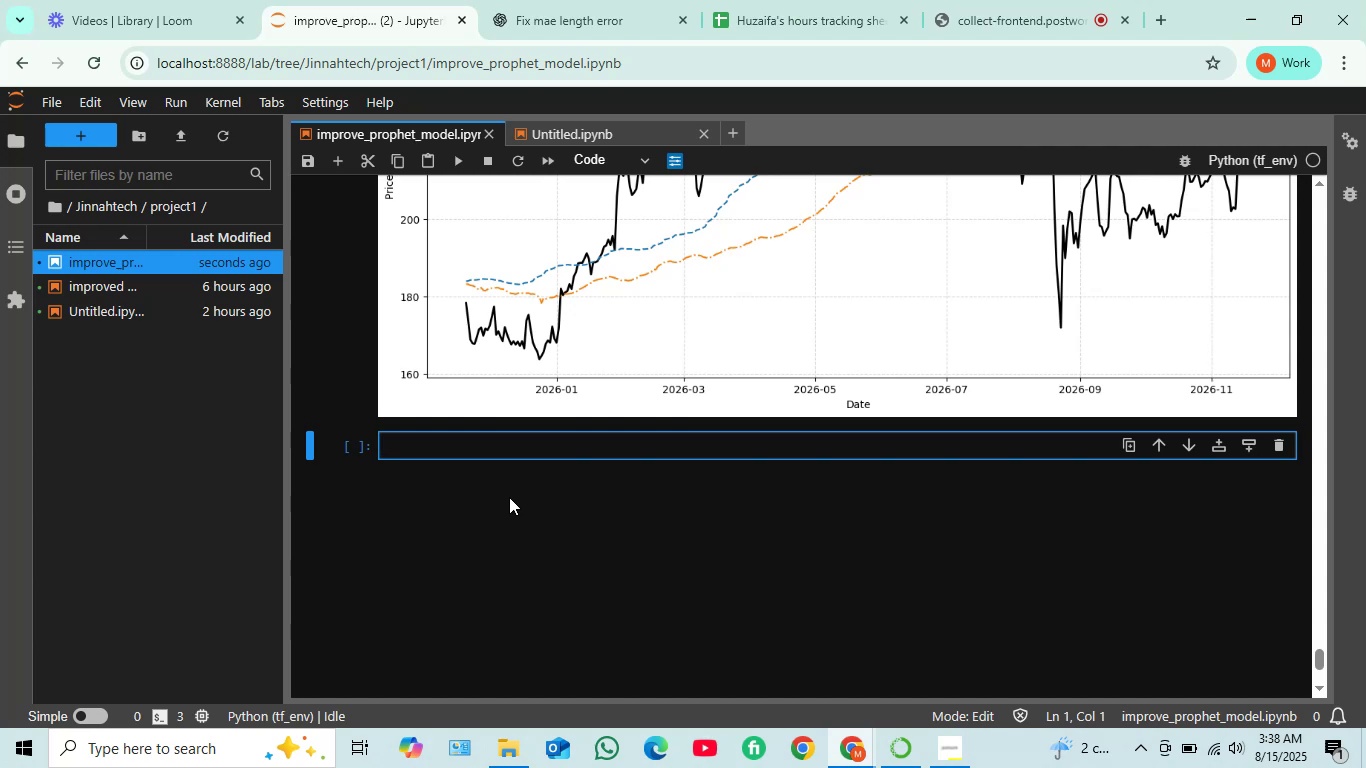 
wait(6.6)
 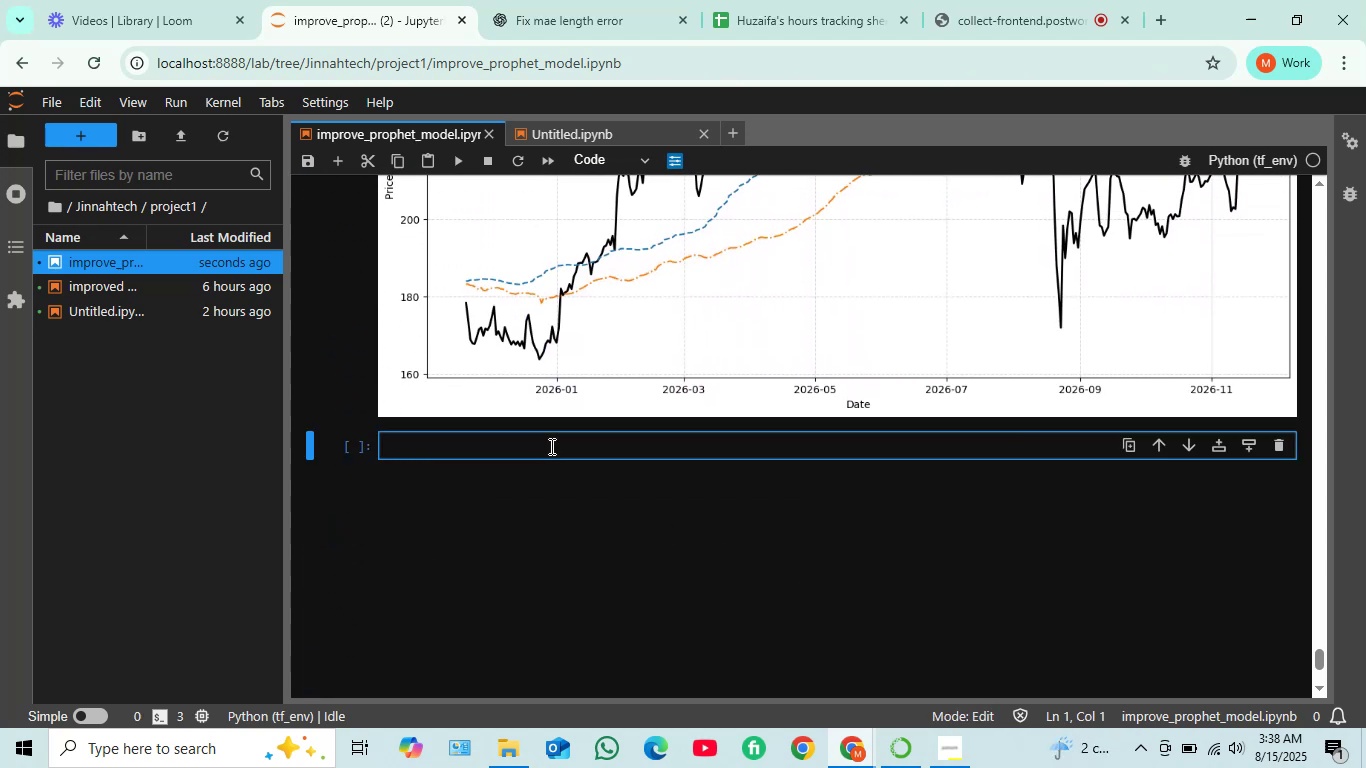 
scroll: coordinate [466, 532], scroll_direction: up, amount: 5.0
 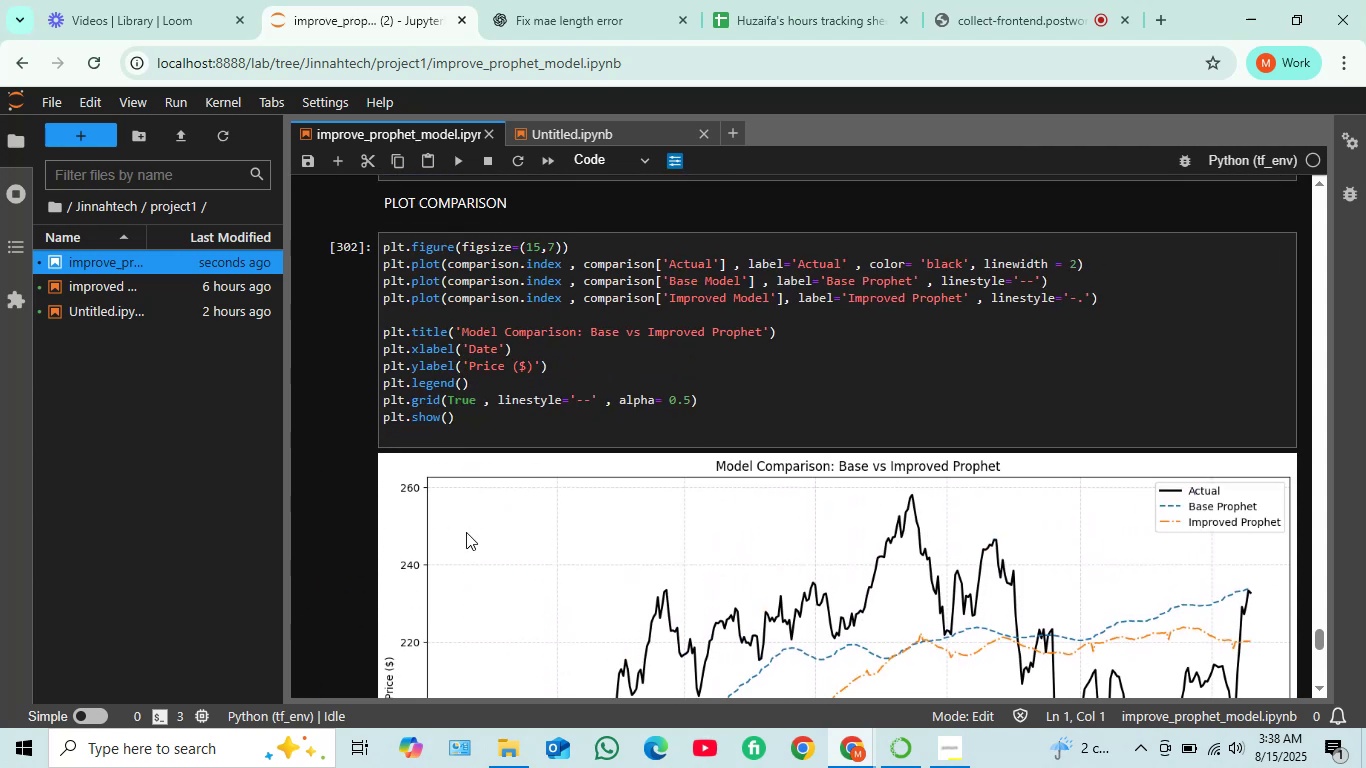 
scroll: coordinate [466, 532], scroll_direction: down, amount: 5.0
 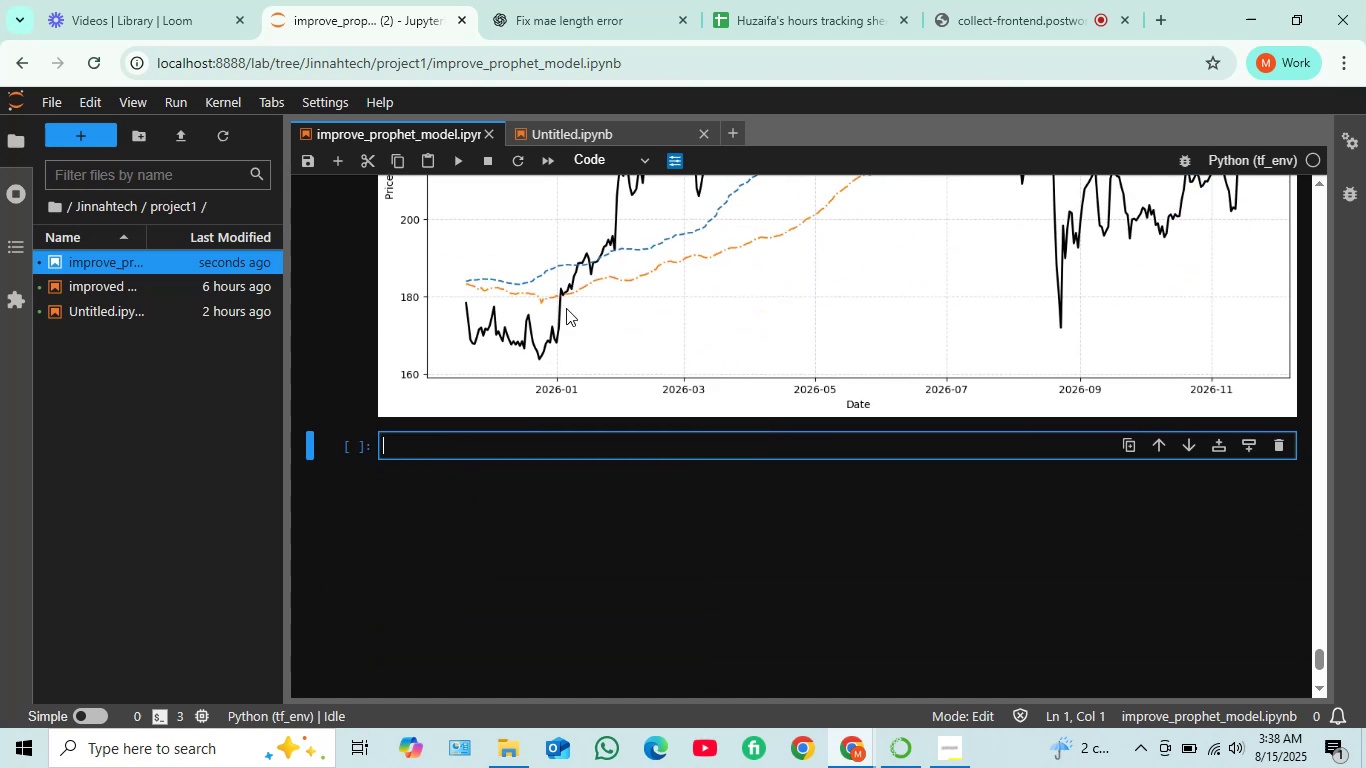 
left_click([650, 159])
 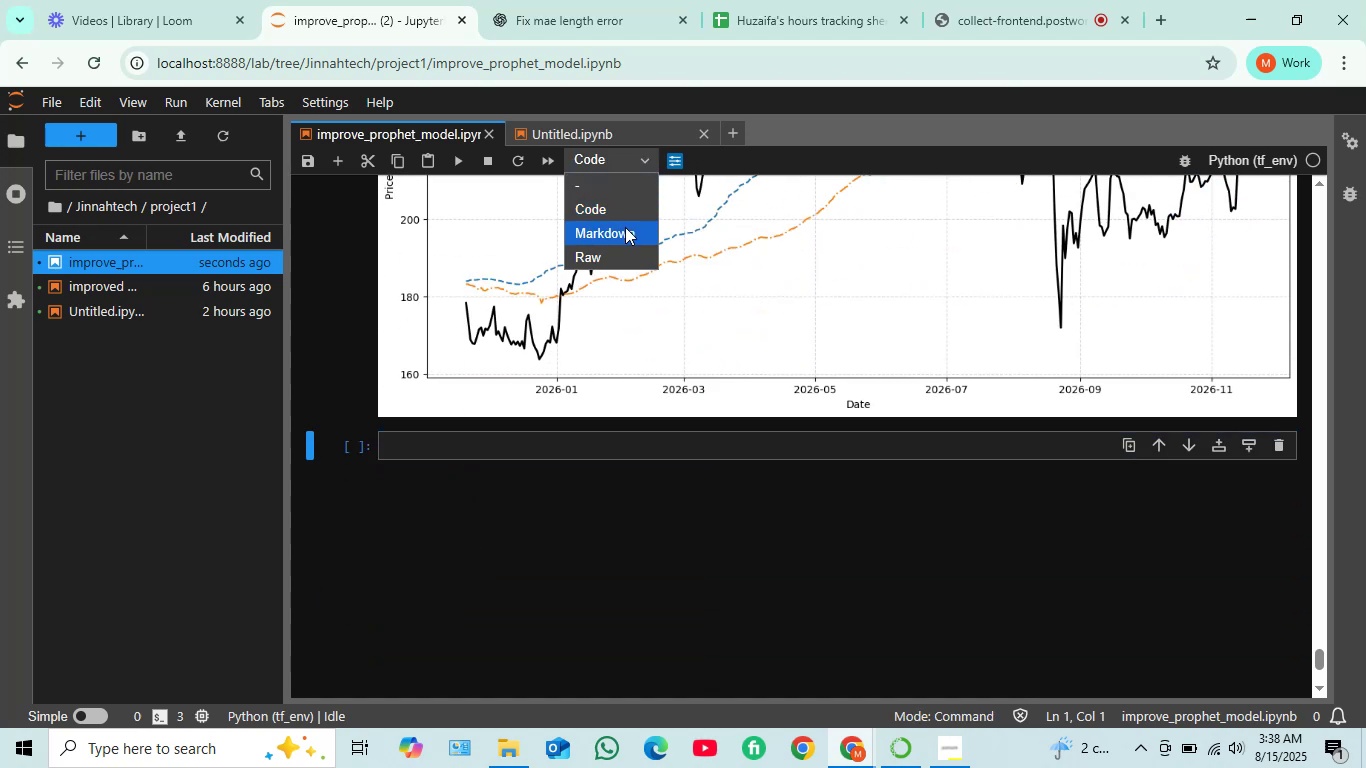 
left_click([625, 229])
 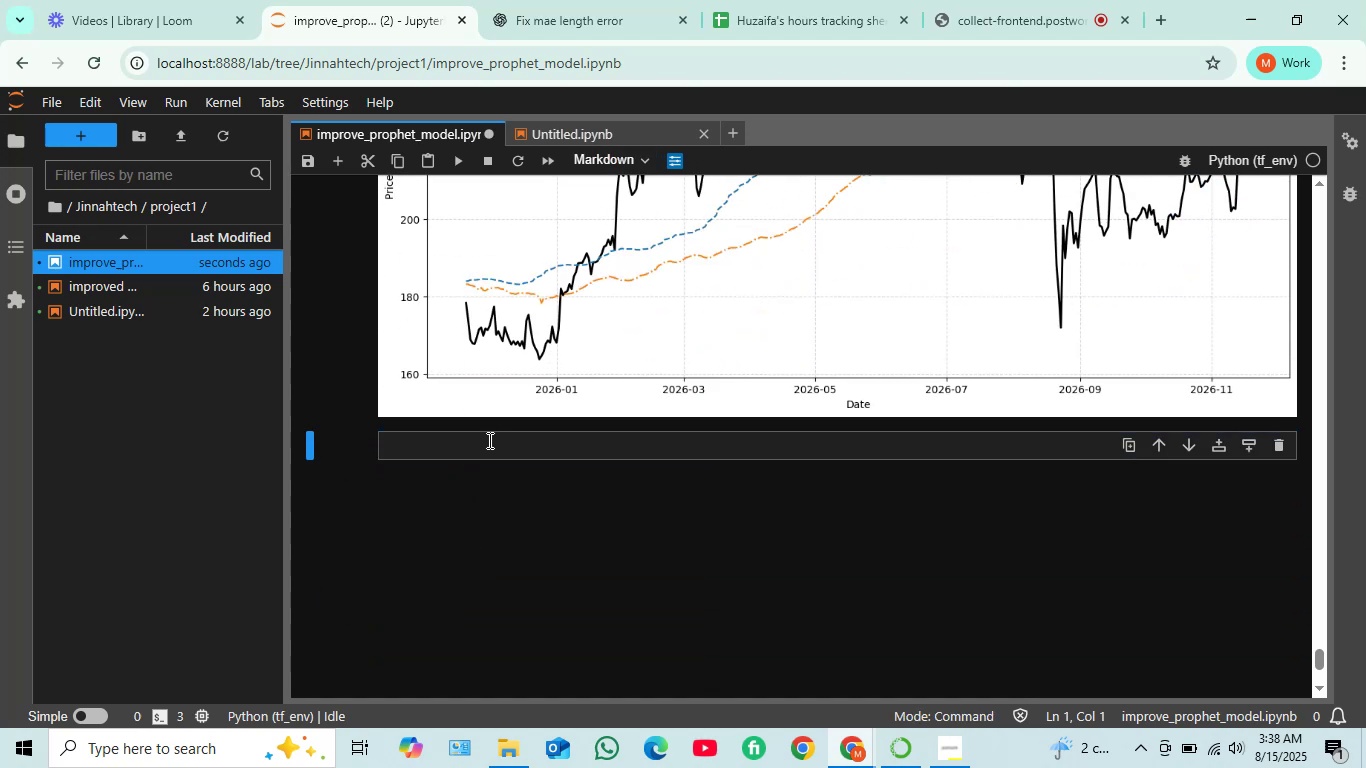 
left_click([488, 441])
 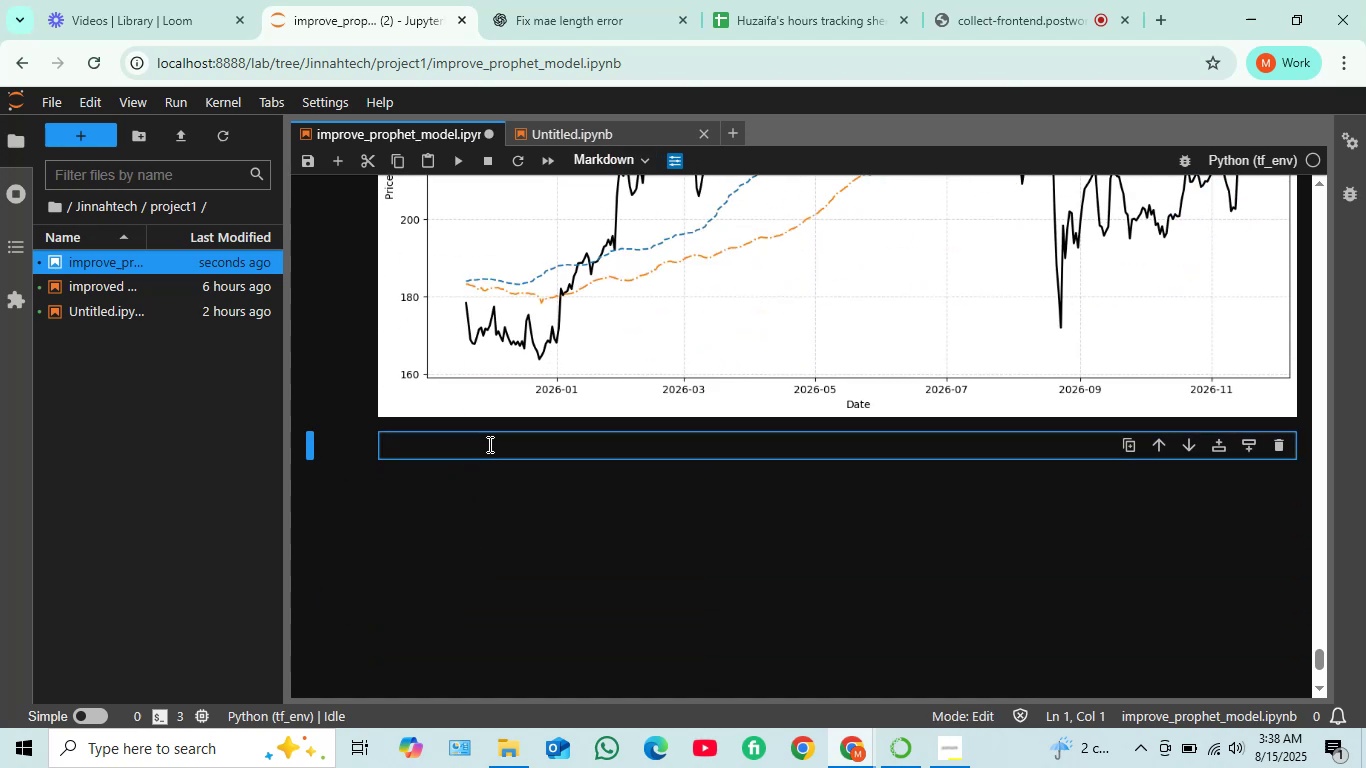 
key(R)
 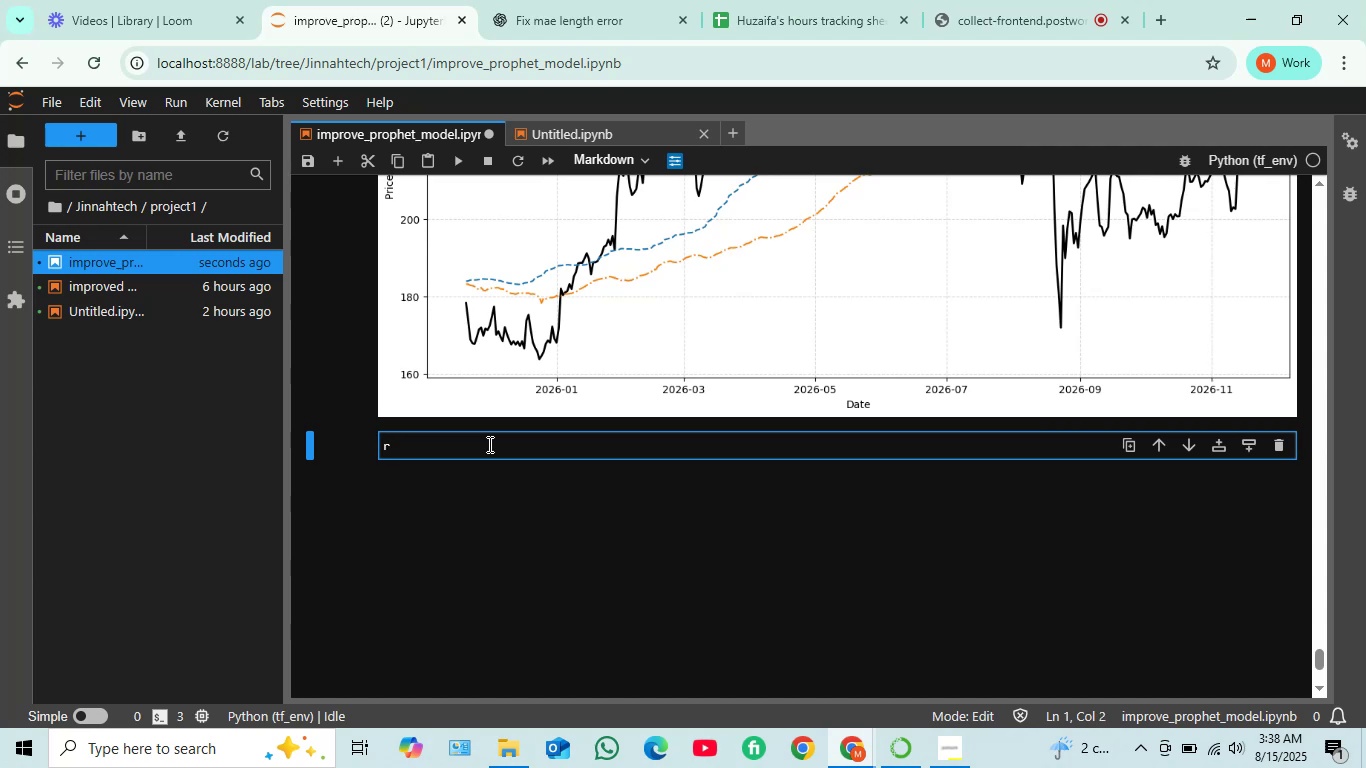 
key(Backspace)
 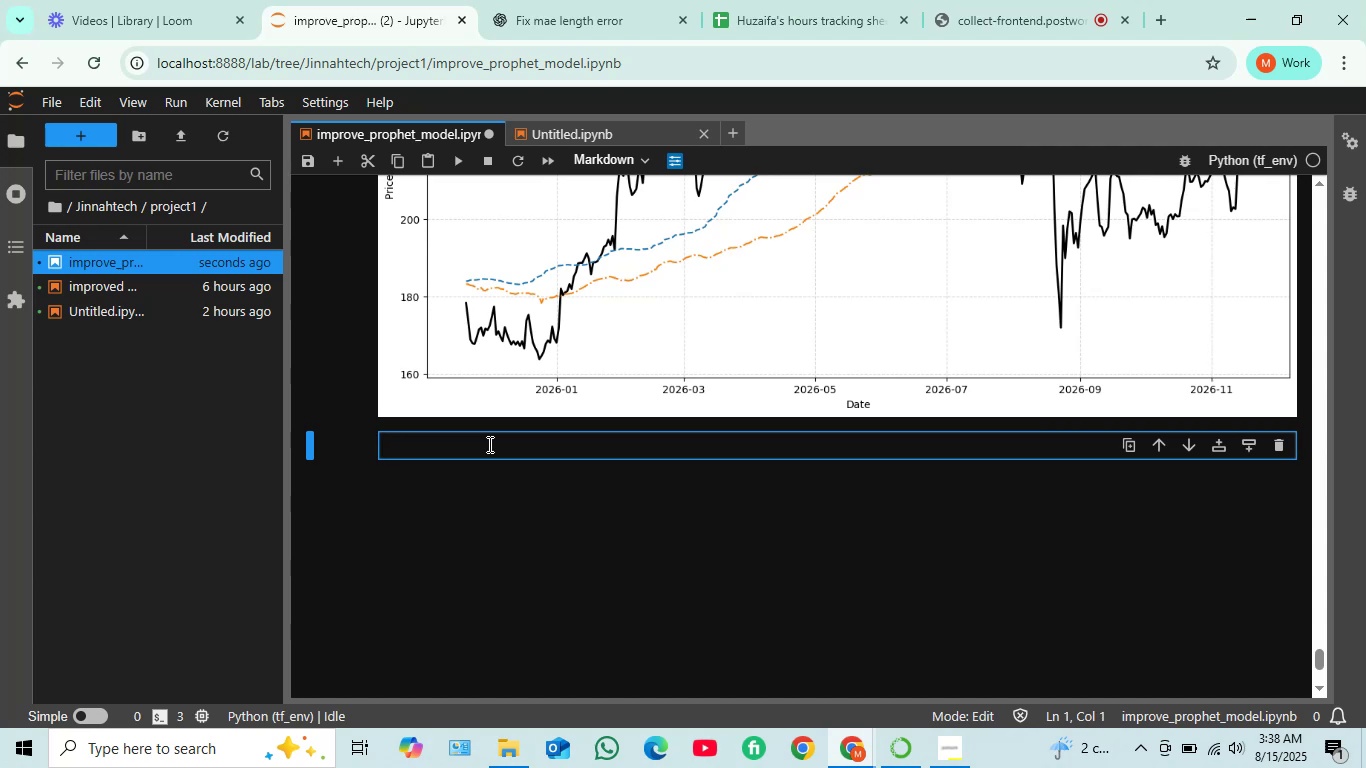 
key(CapsLock)
 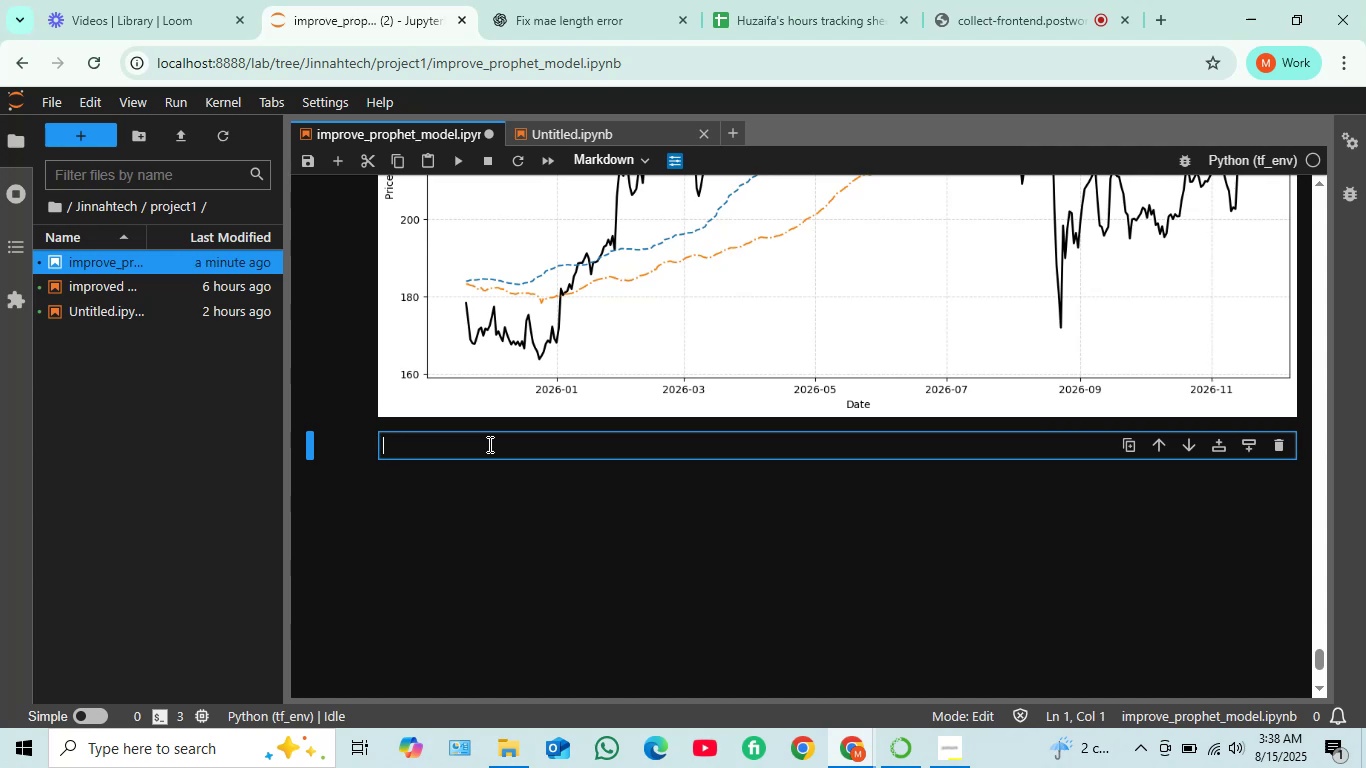 
type(RESIDUAL ANALYSIS)
 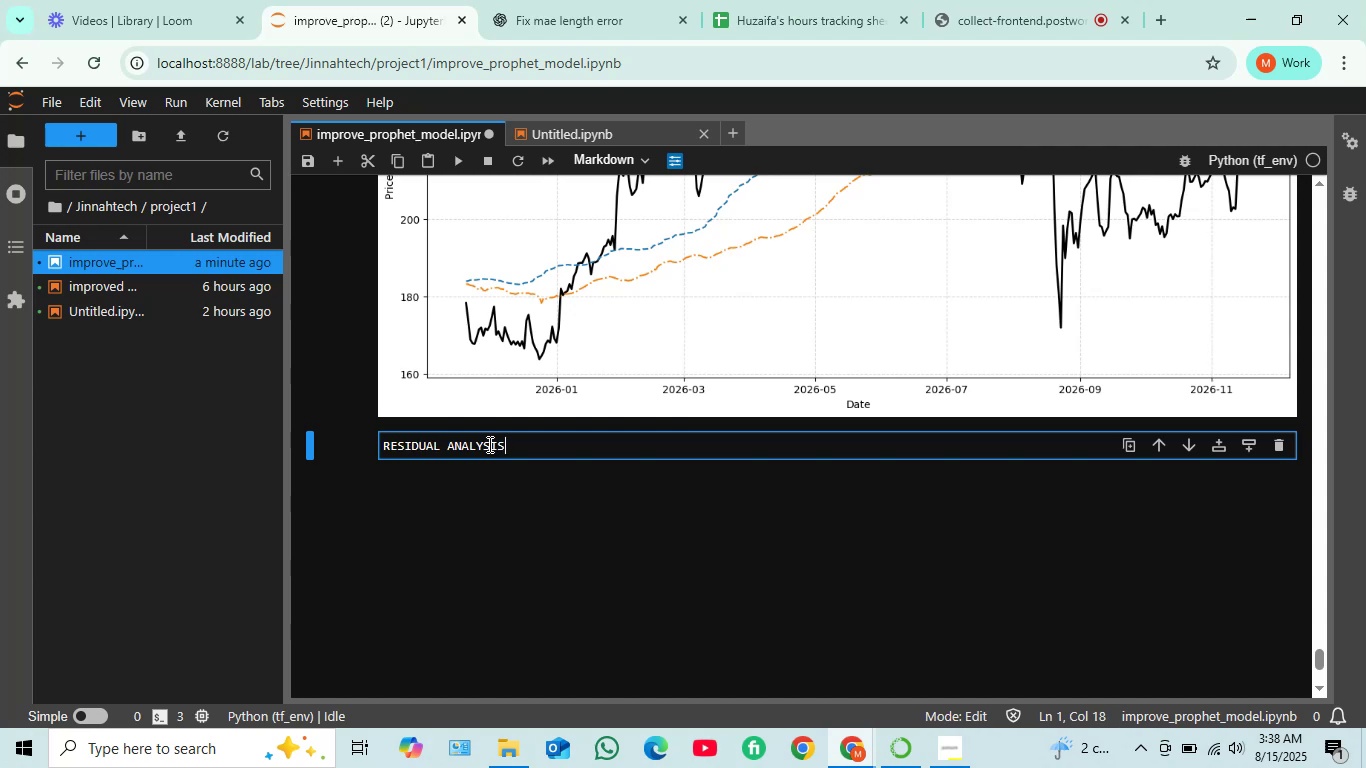 
key(Shift+Enter)
 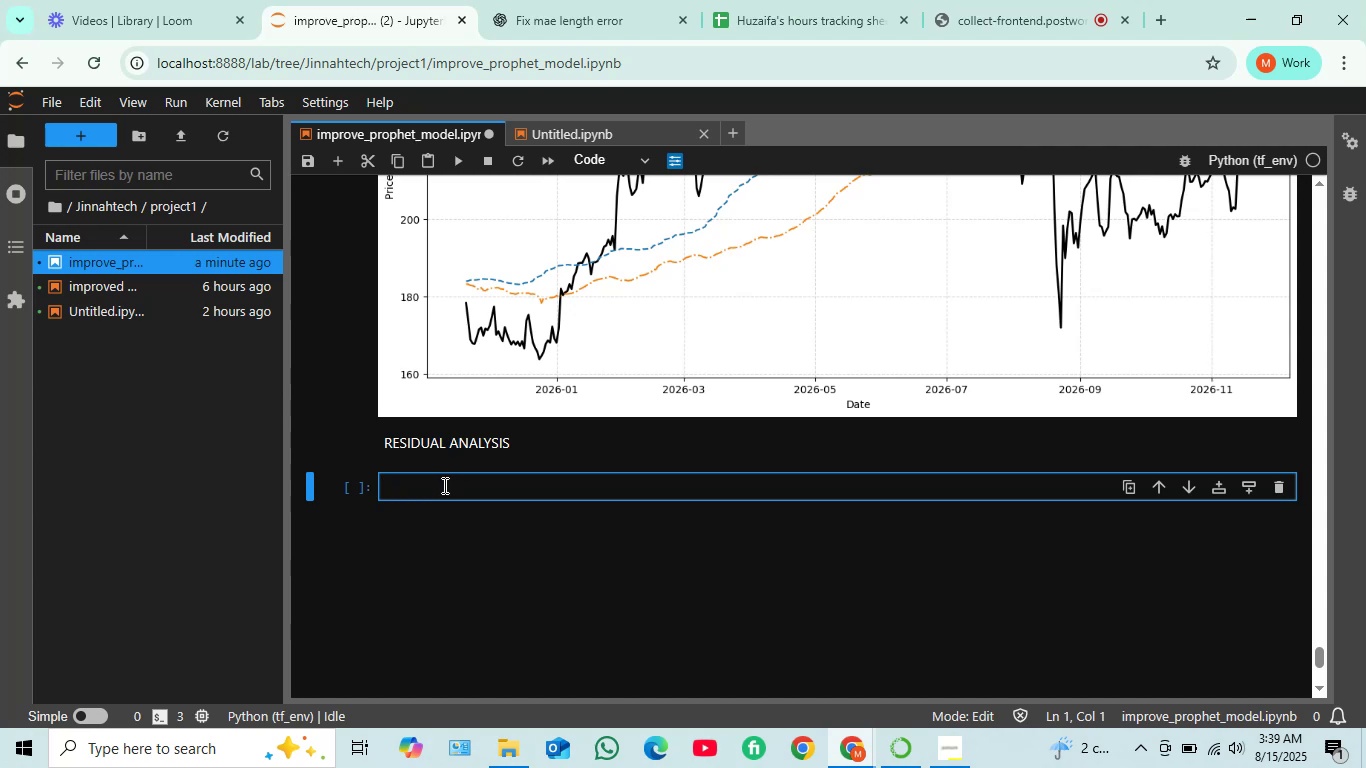 
key(CapsLock)
 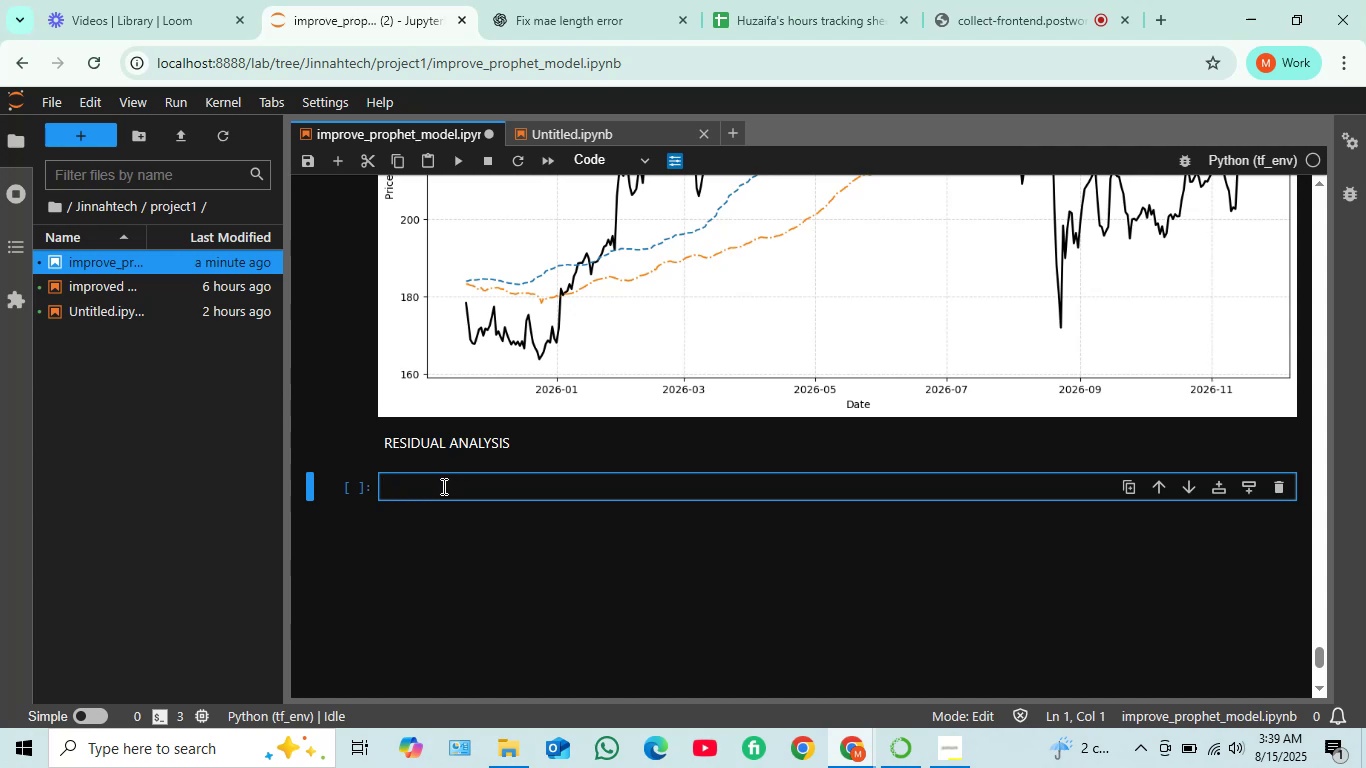 
left_click([442, 486])
 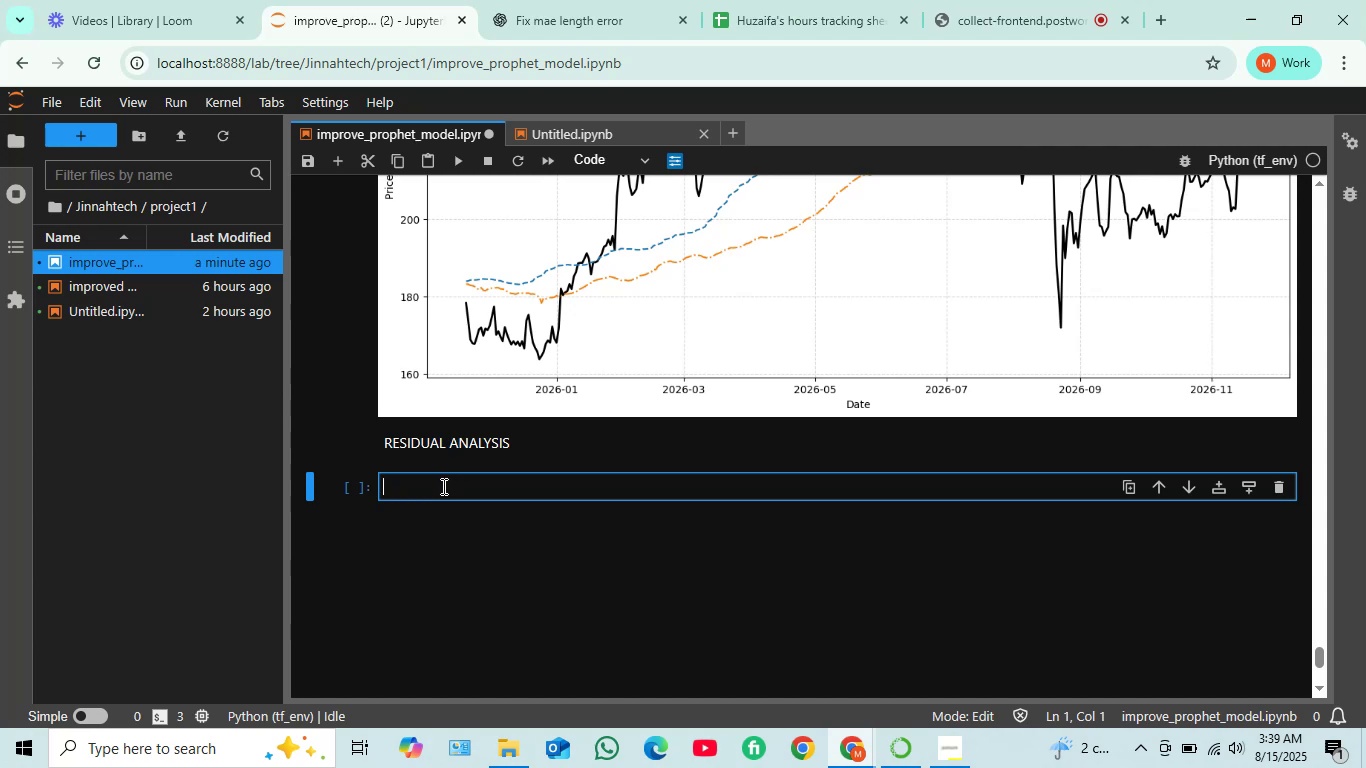 
wait(5.99)
 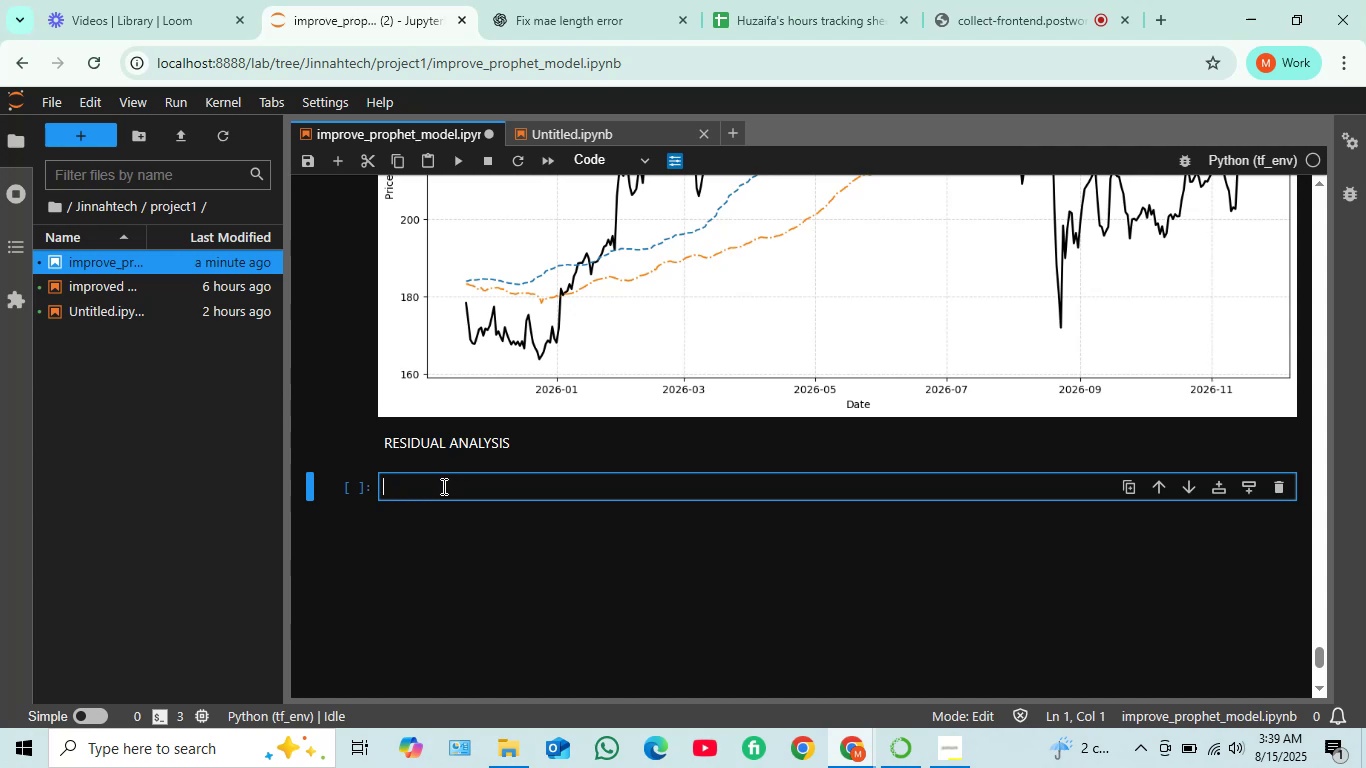 
left_click([432, 492])
 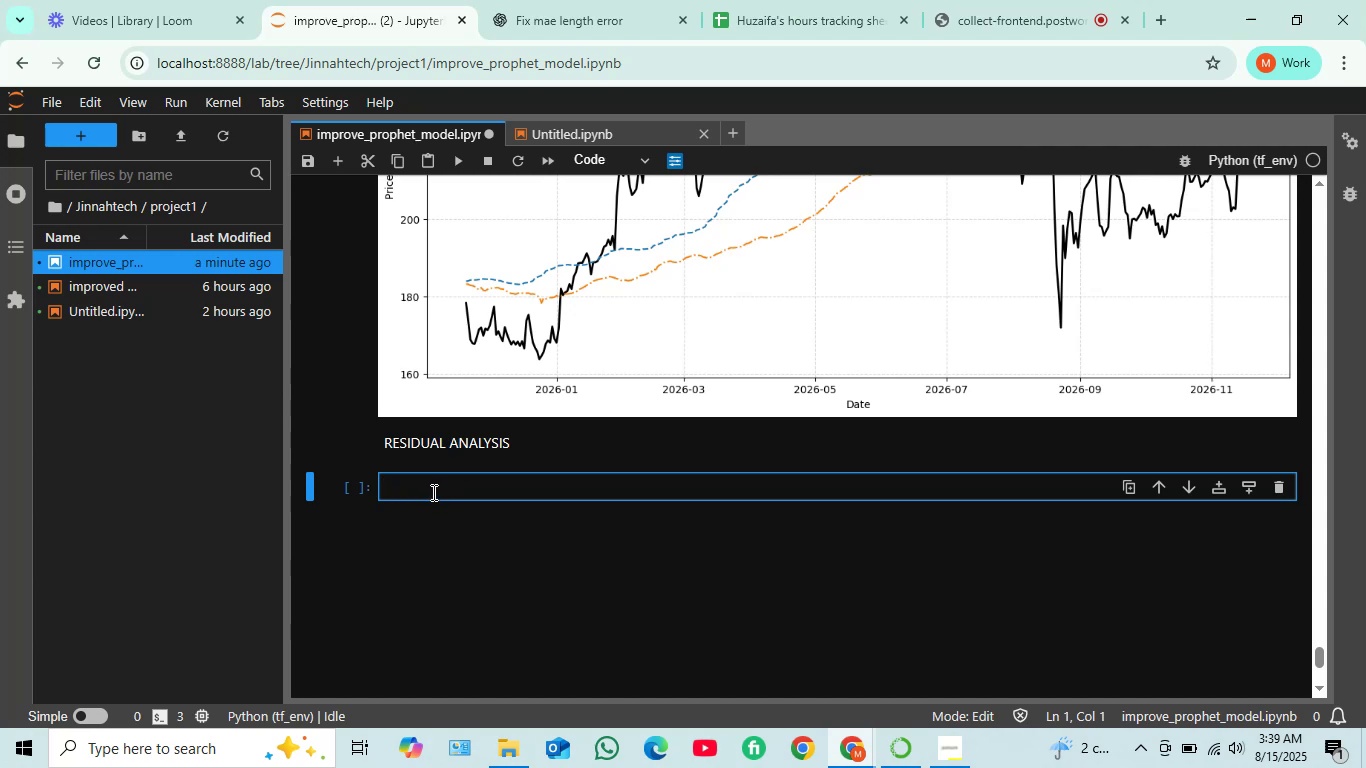 
type(print)
 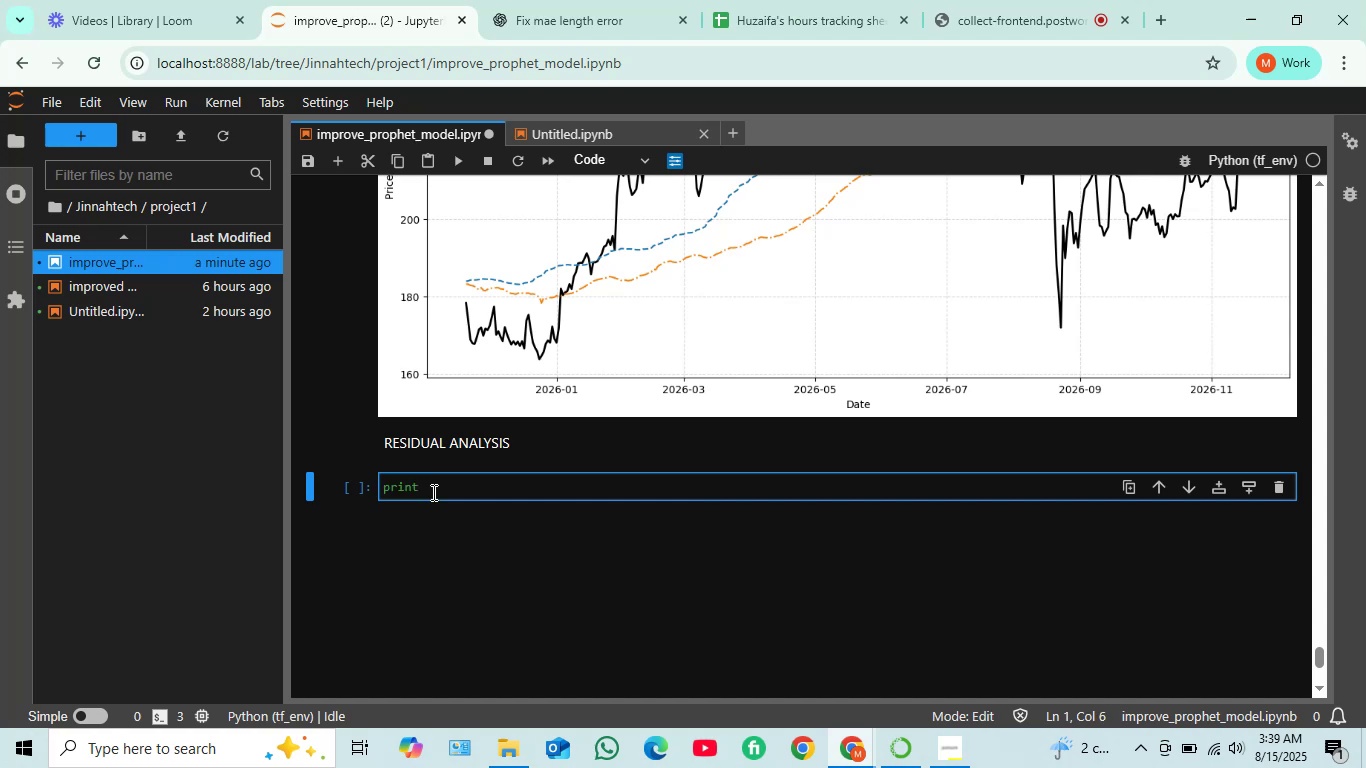 
key(Shift+9)
 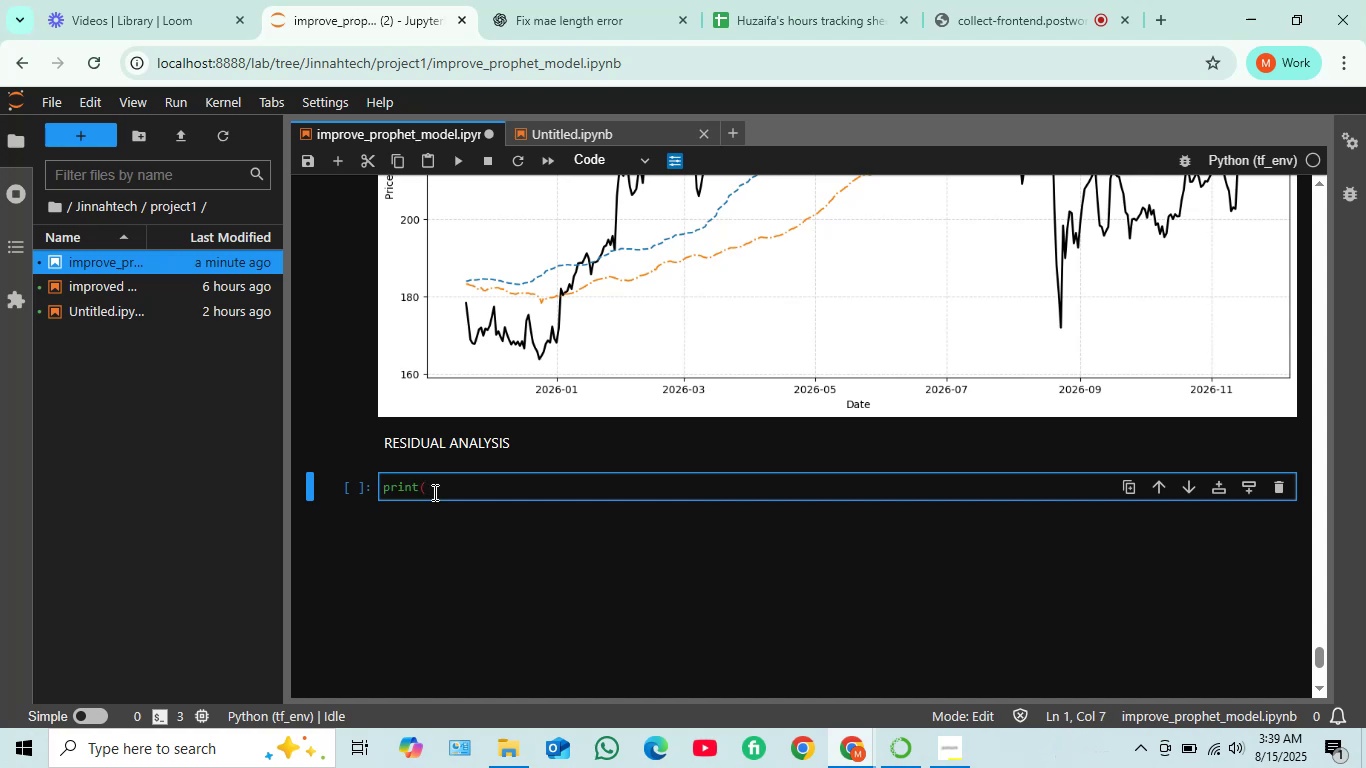 
key(Backspace)
 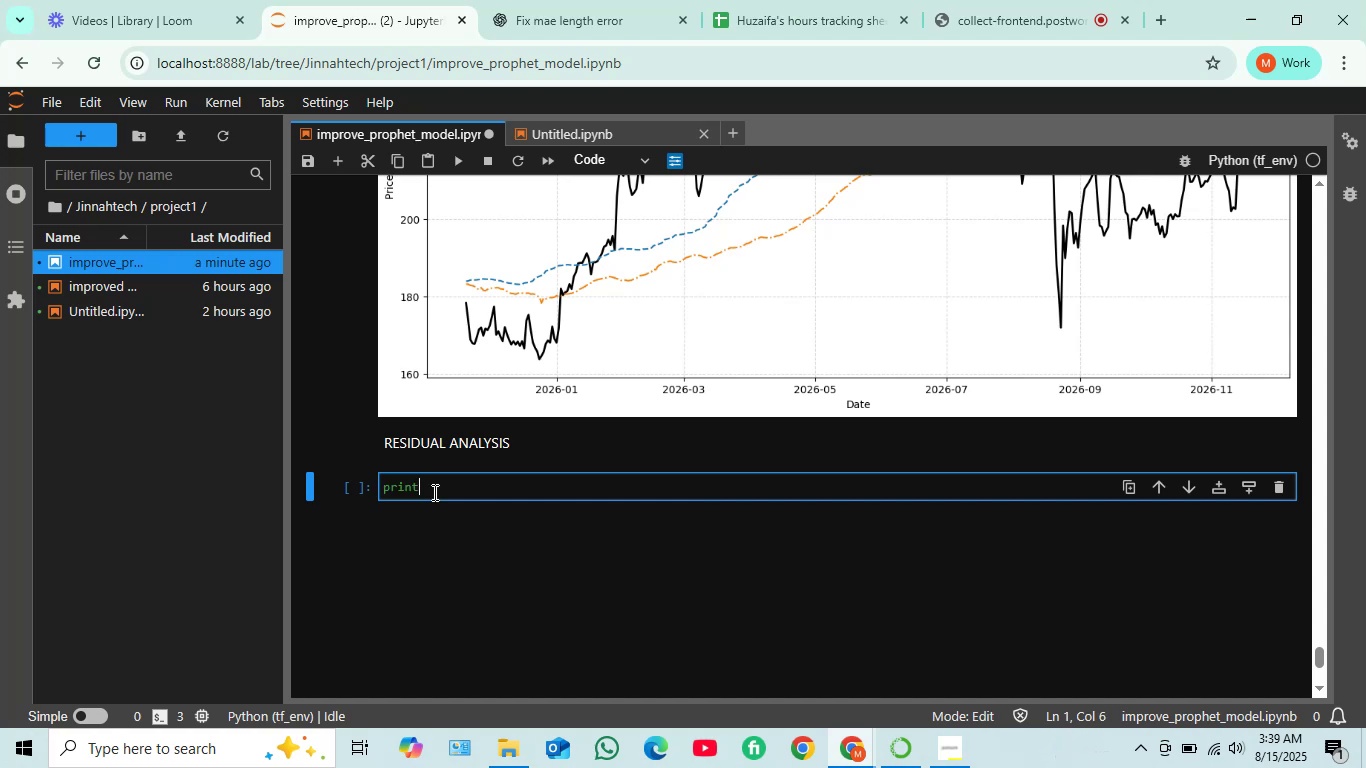 
key(Backspace)
 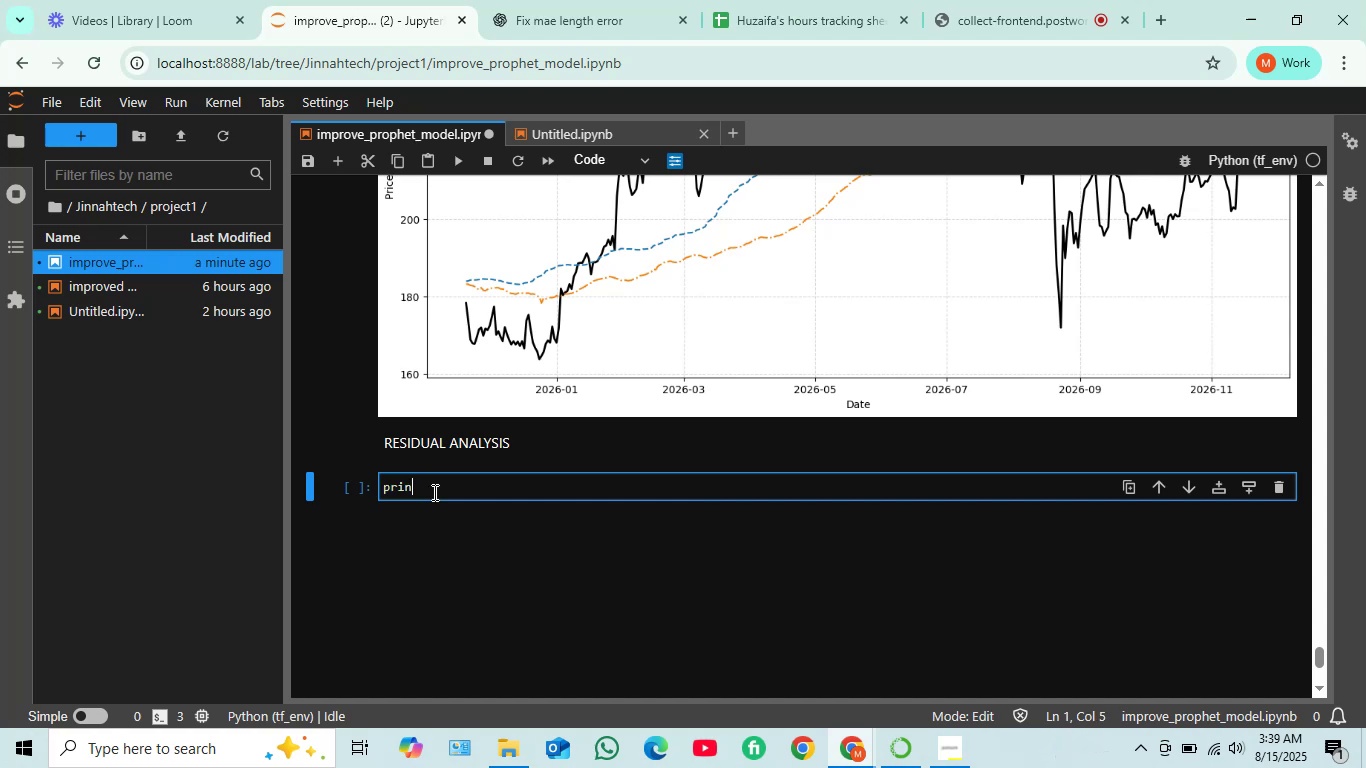 
key(Backspace)
 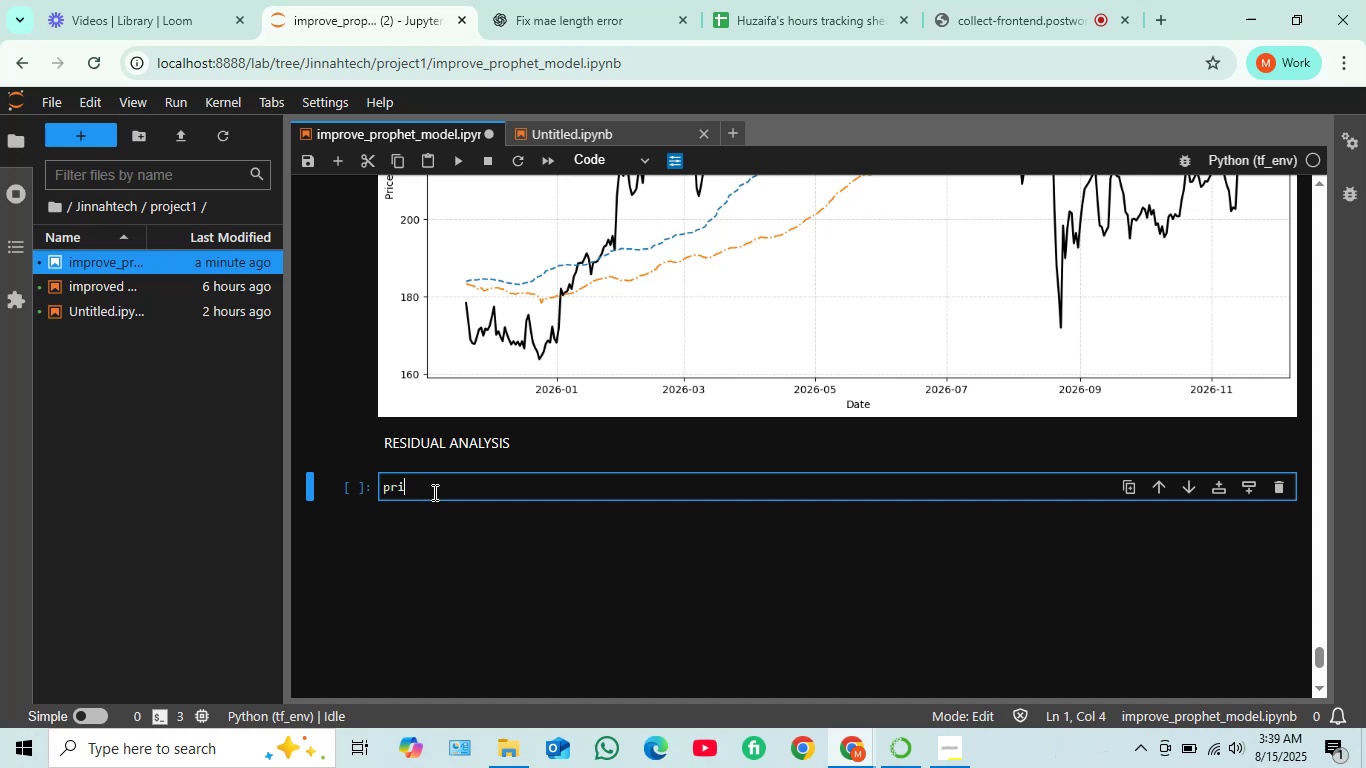 
key(Backspace)
 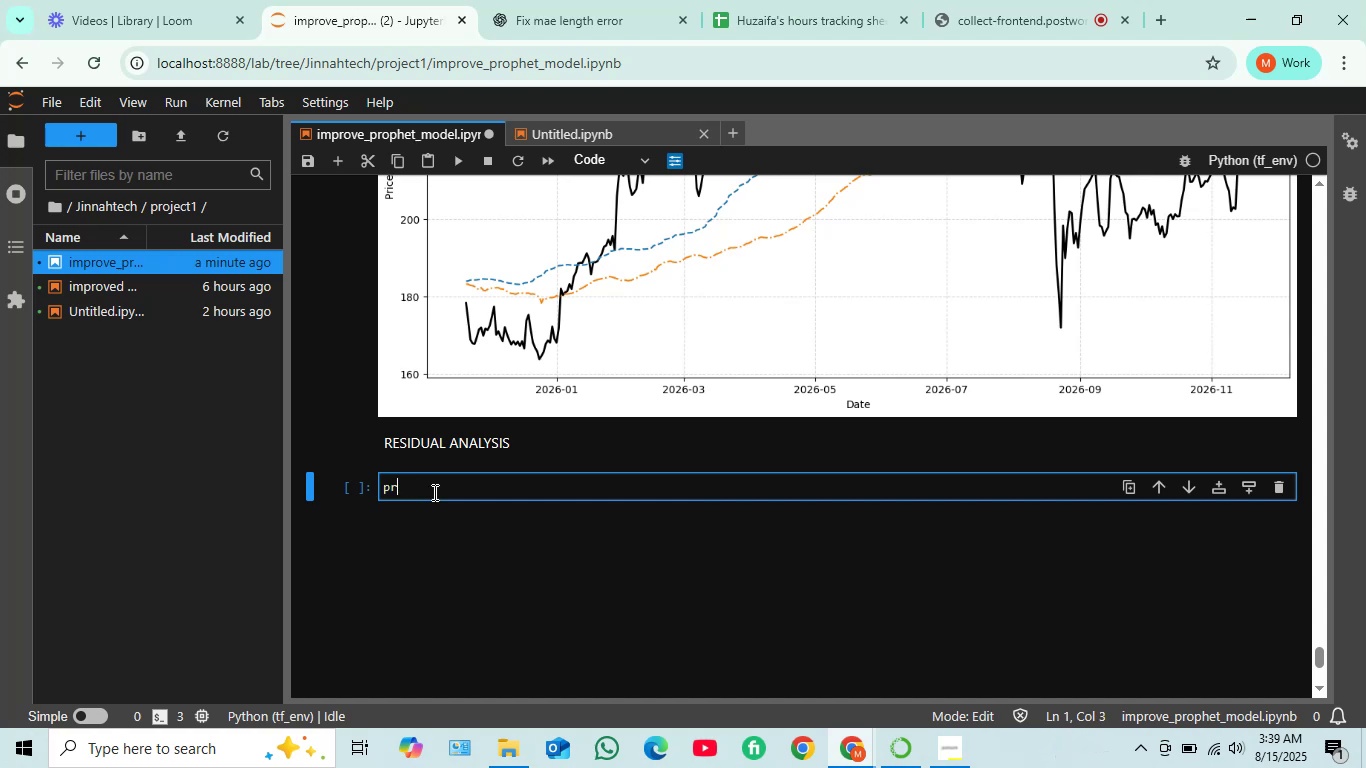 
key(Backspace)
 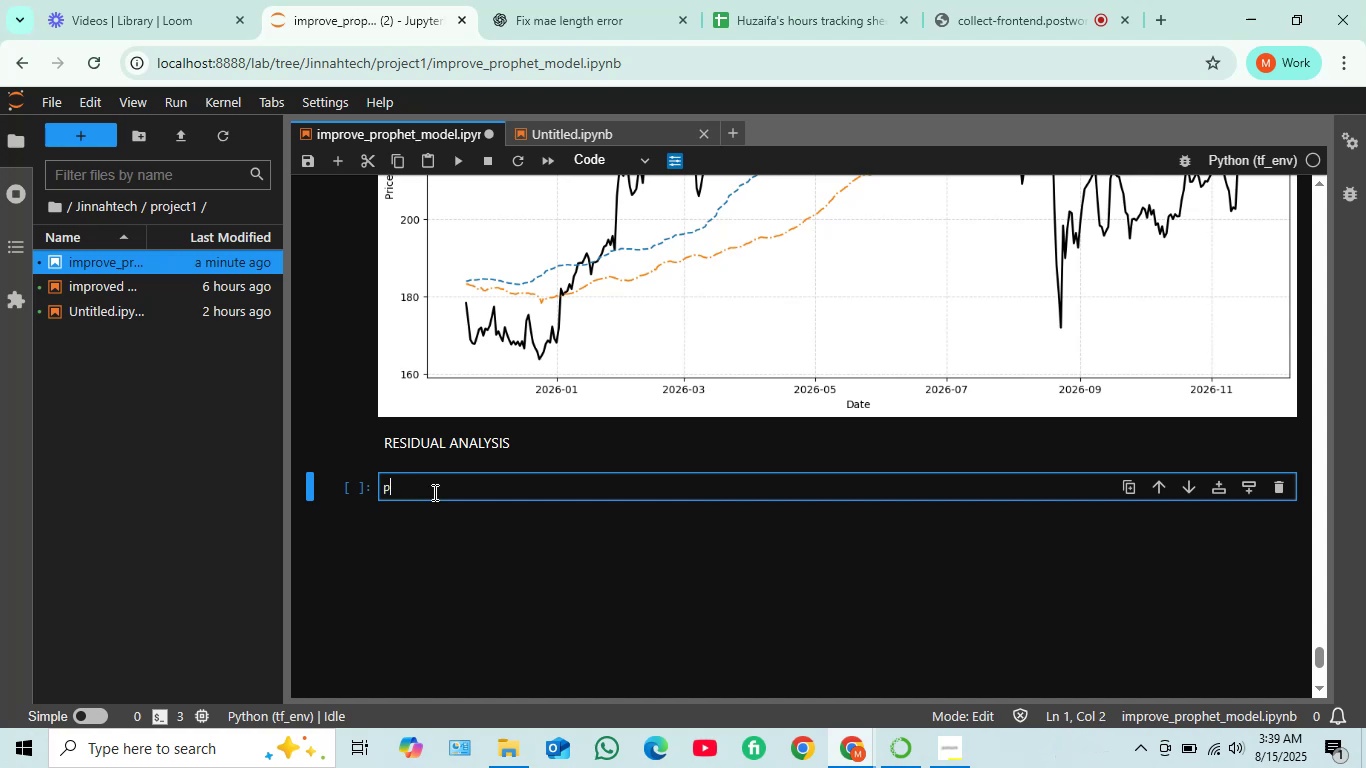 
key(Backspace)
 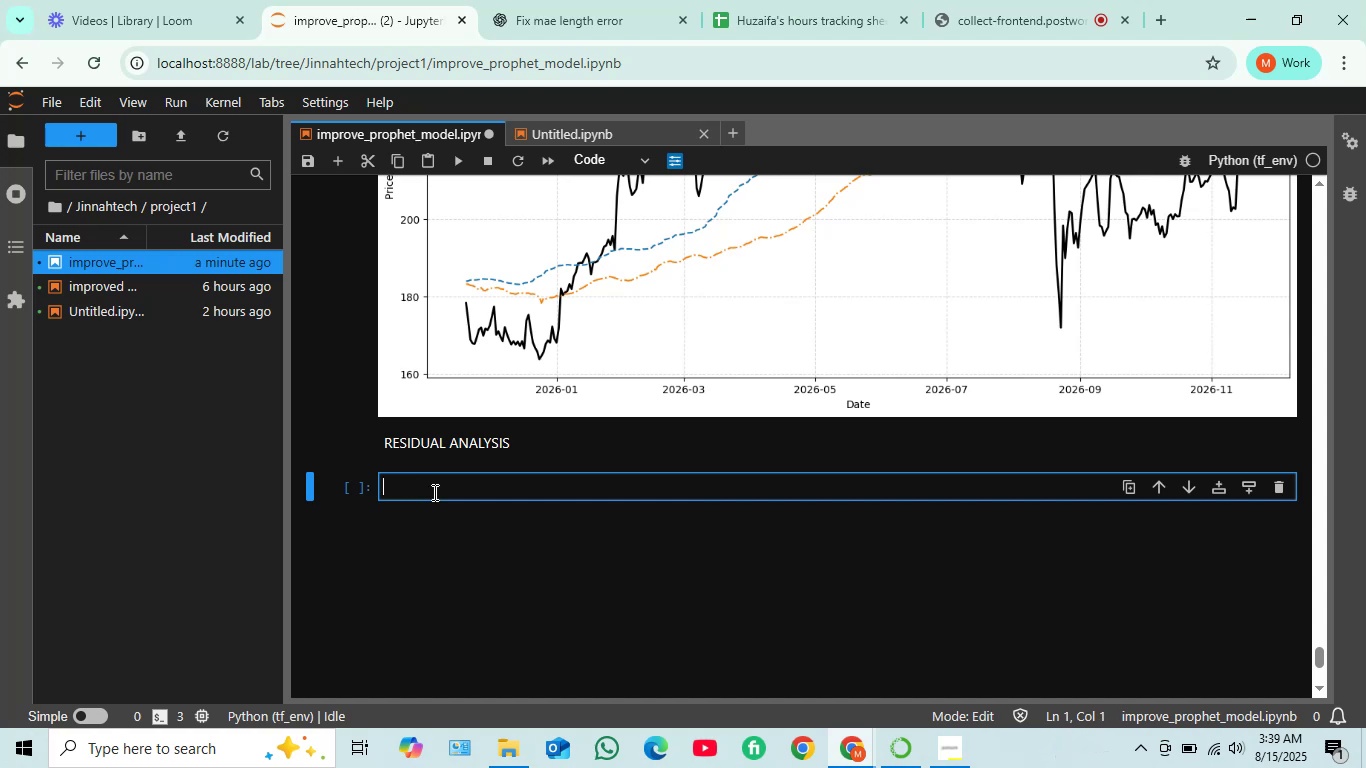 
key(Backspace)
 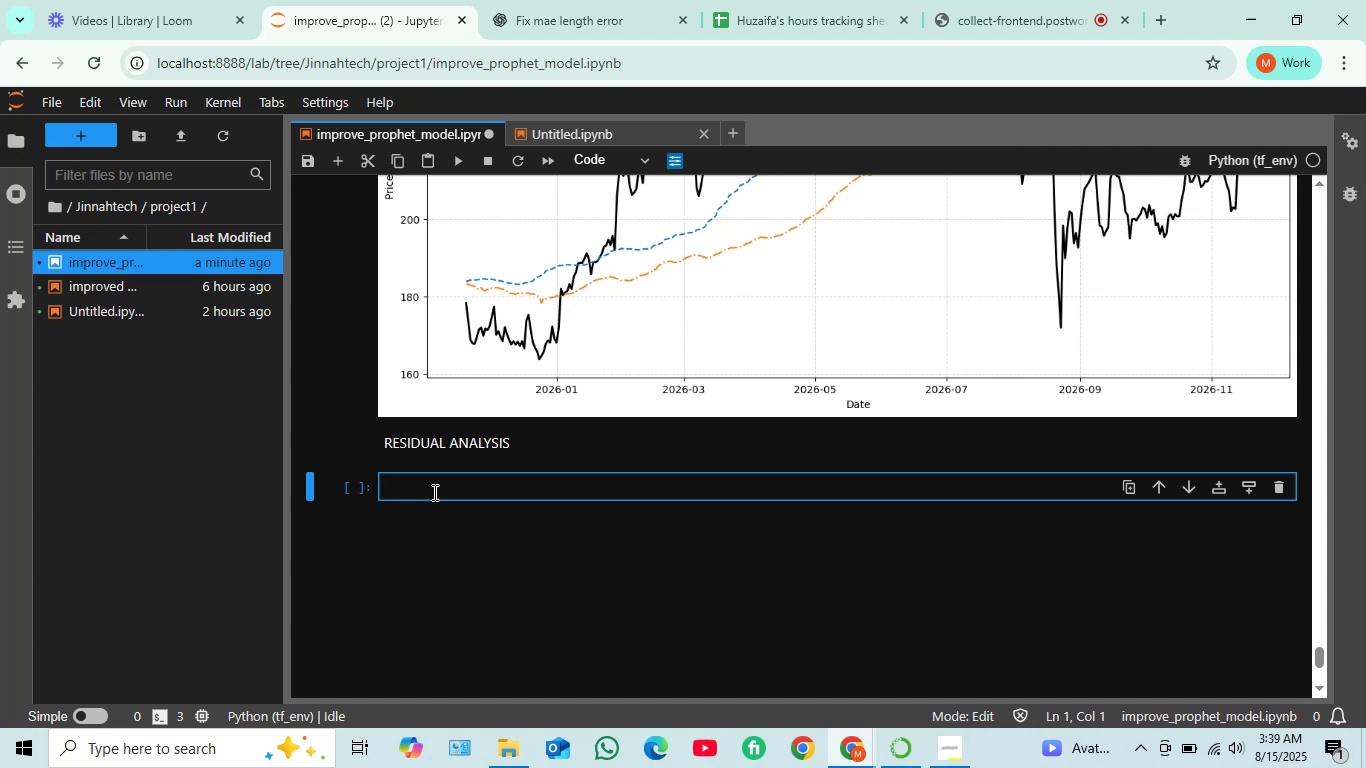 
type(comparison)
 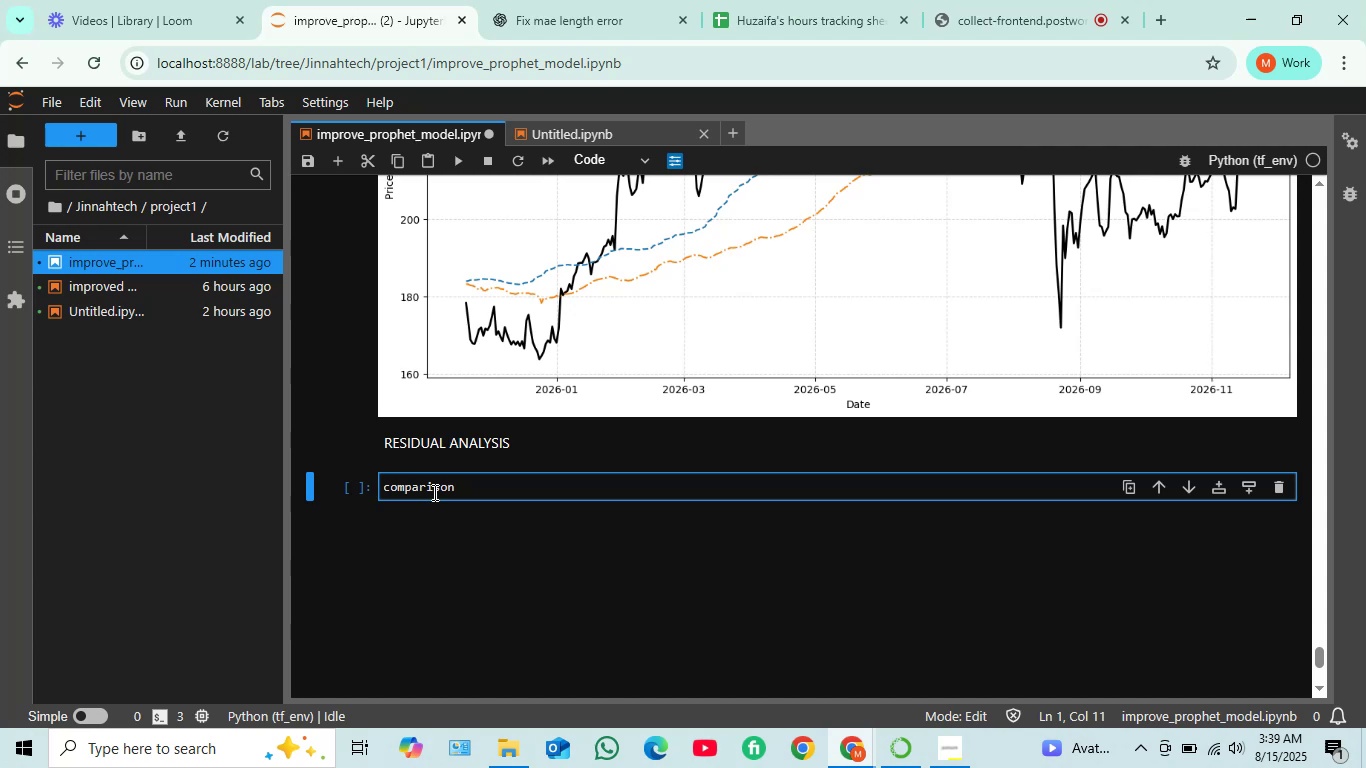 
wait(5.19)
 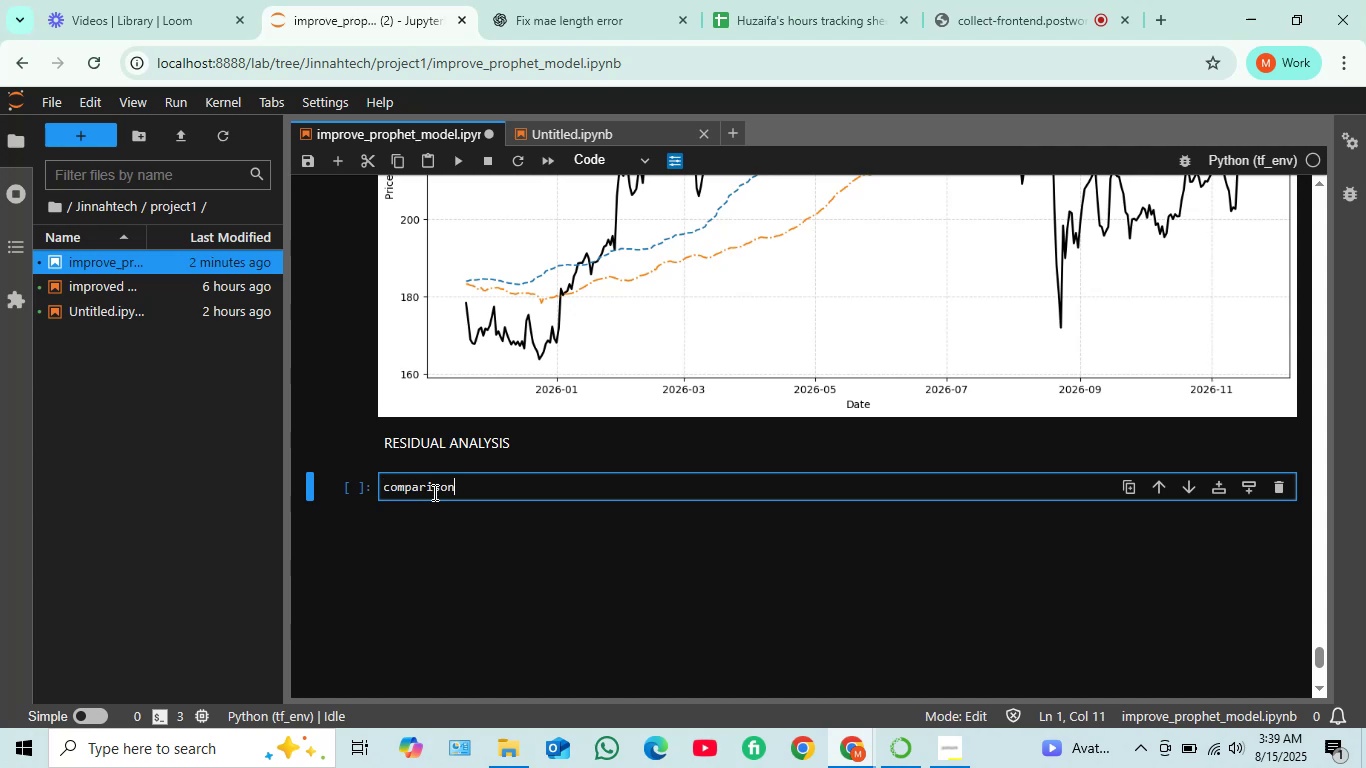 
key(BracketLeft)
 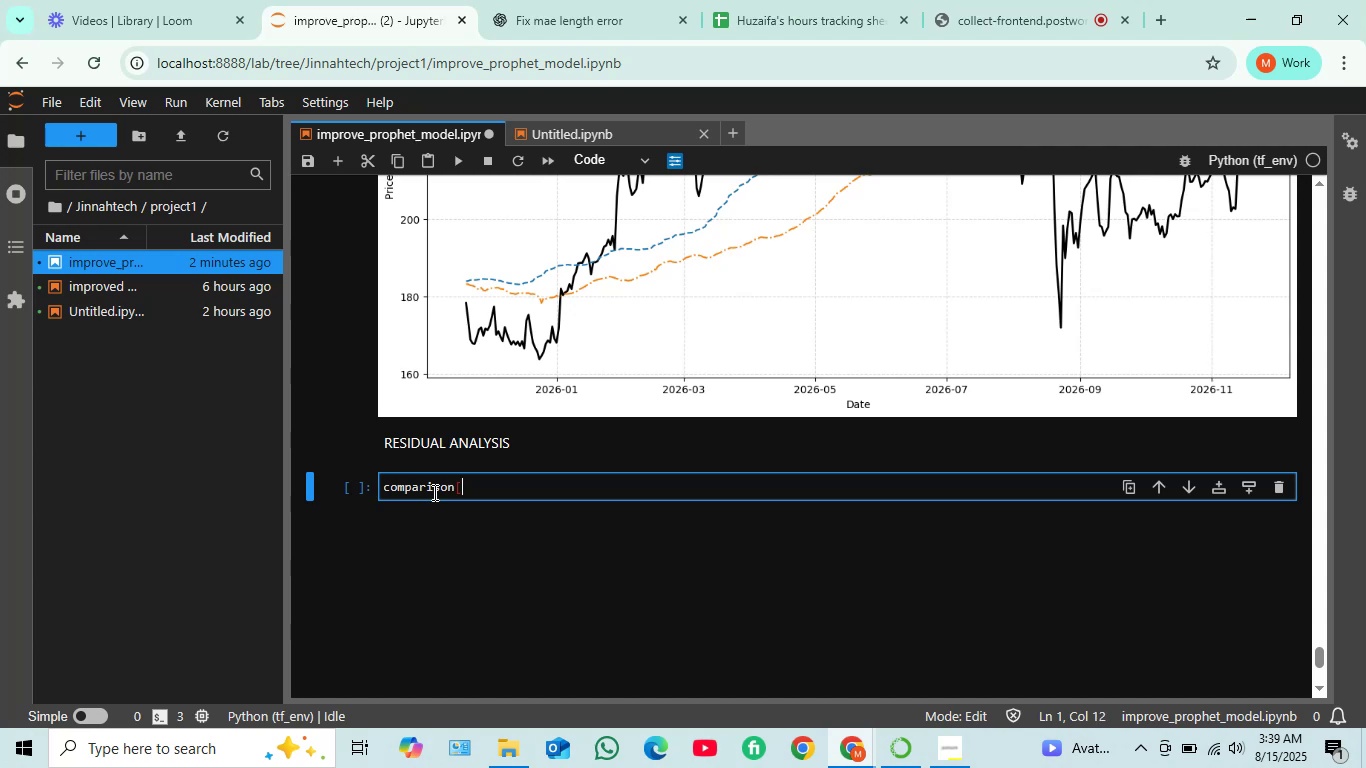 
type(Base')
 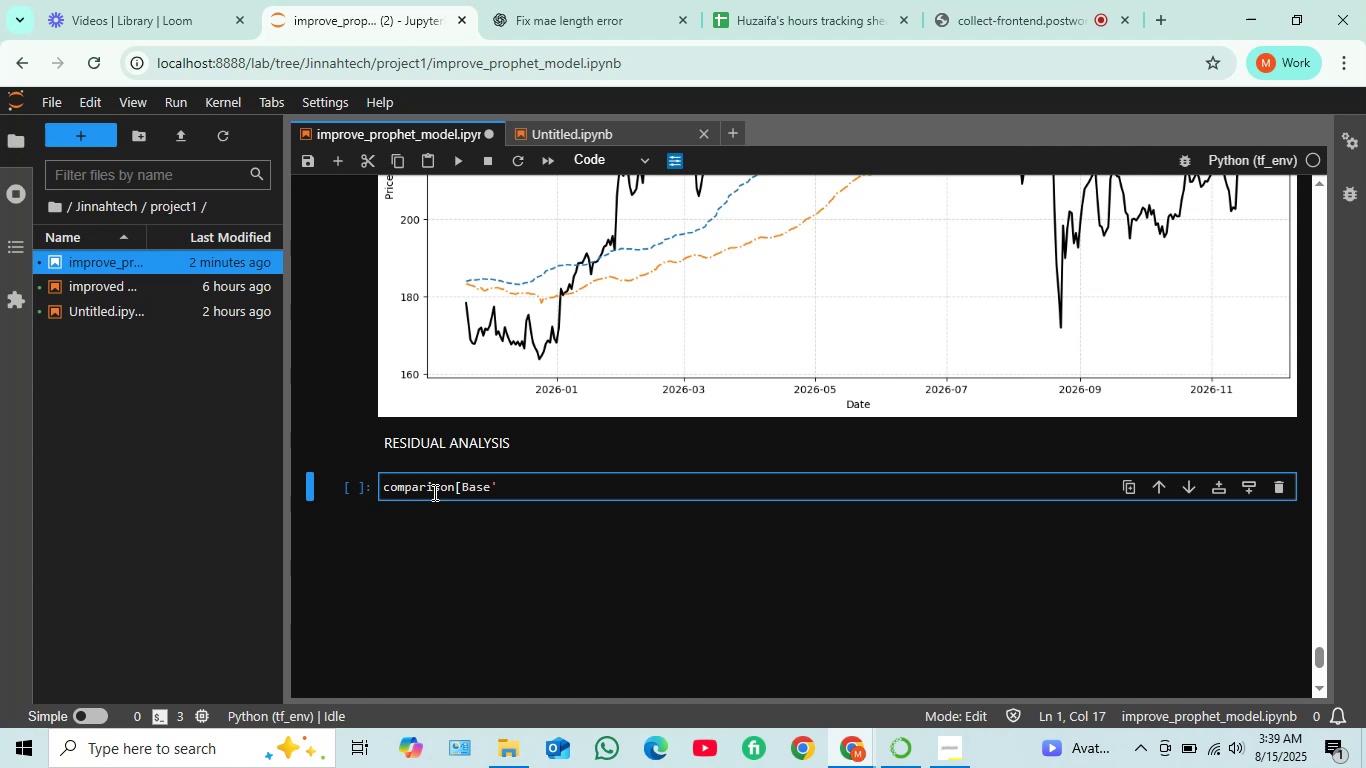 
key(ArrowLeft)
 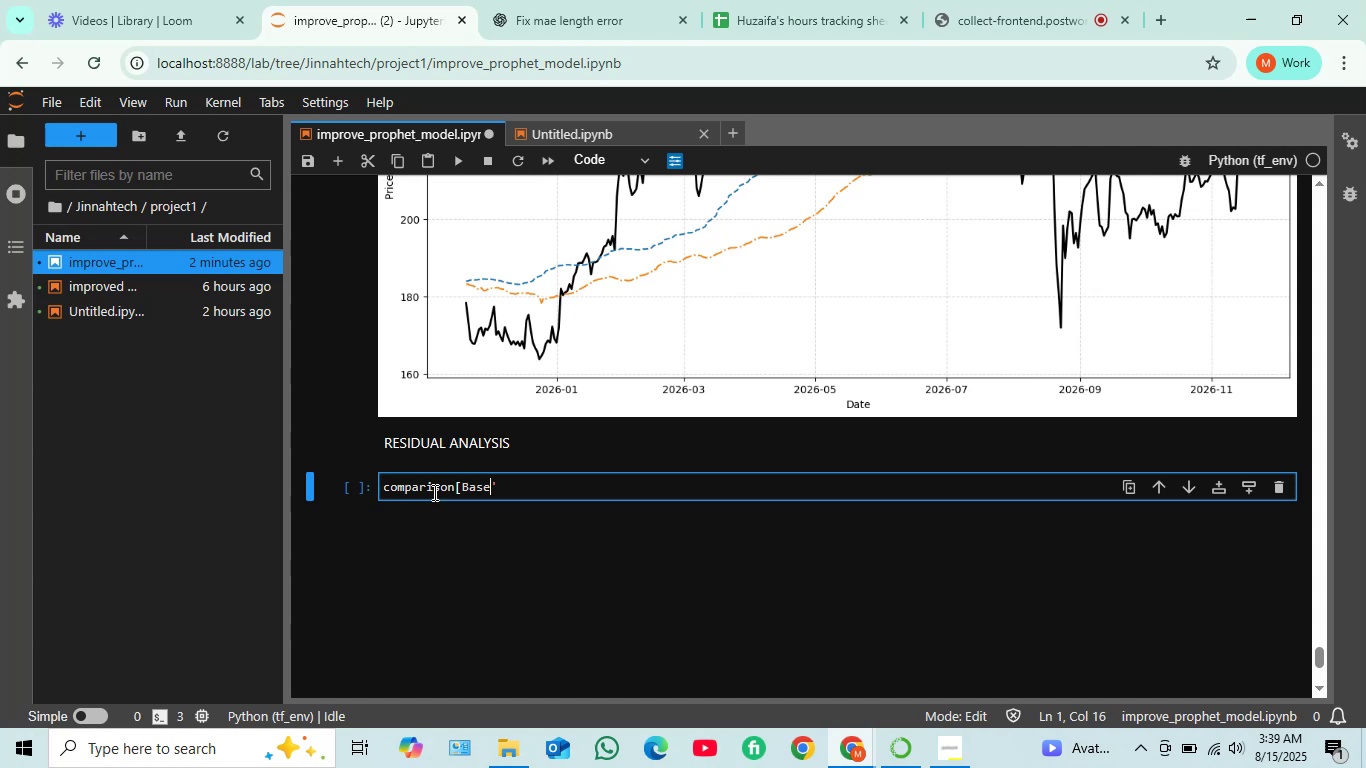 
key(ArrowLeft)
 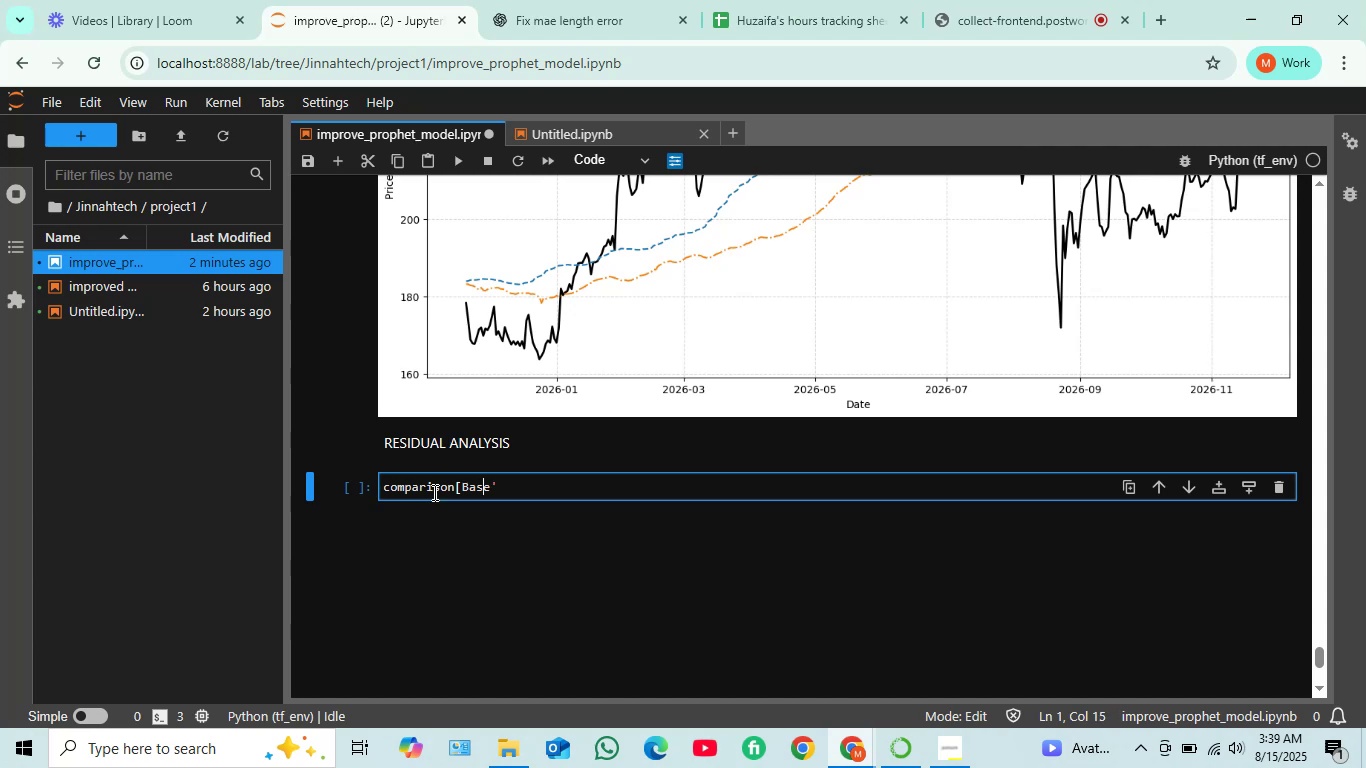 
key(ArrowLeft)
 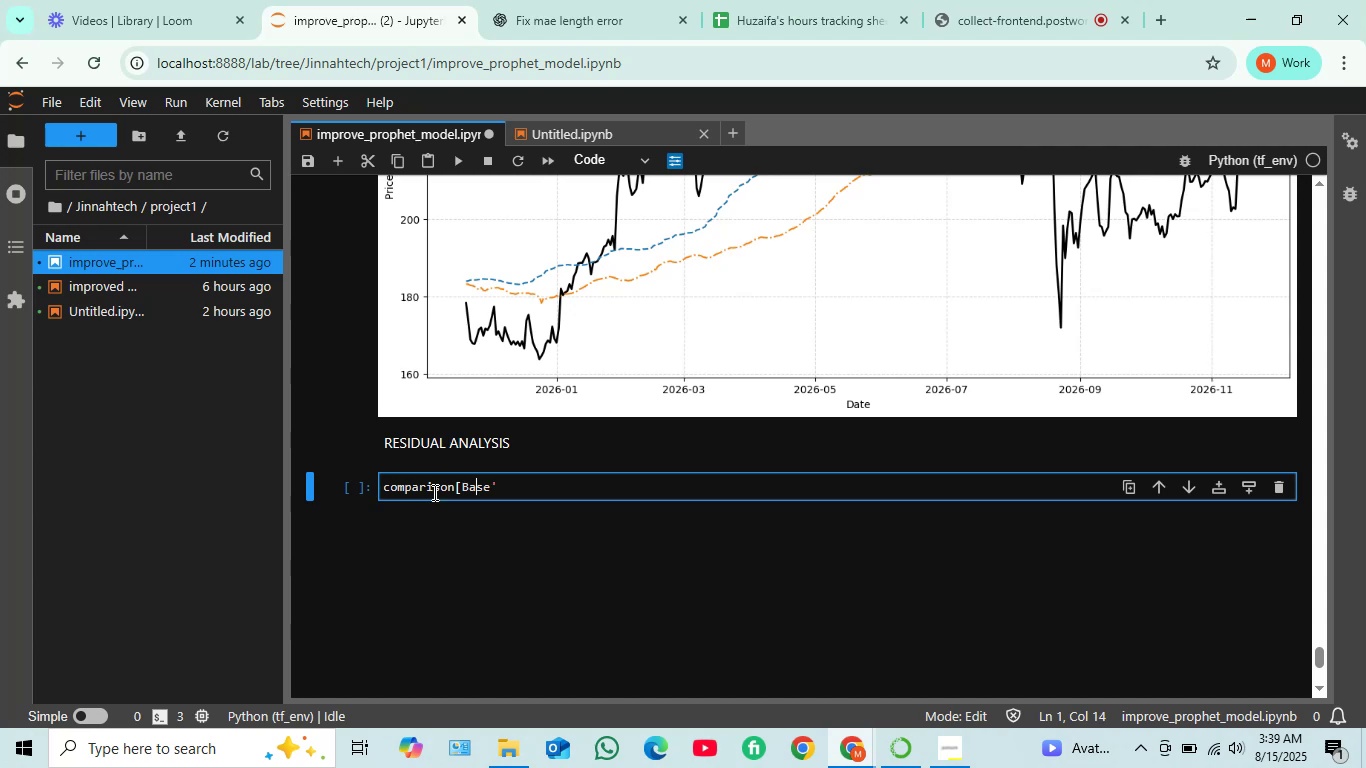 
key(ArrowLeft)
 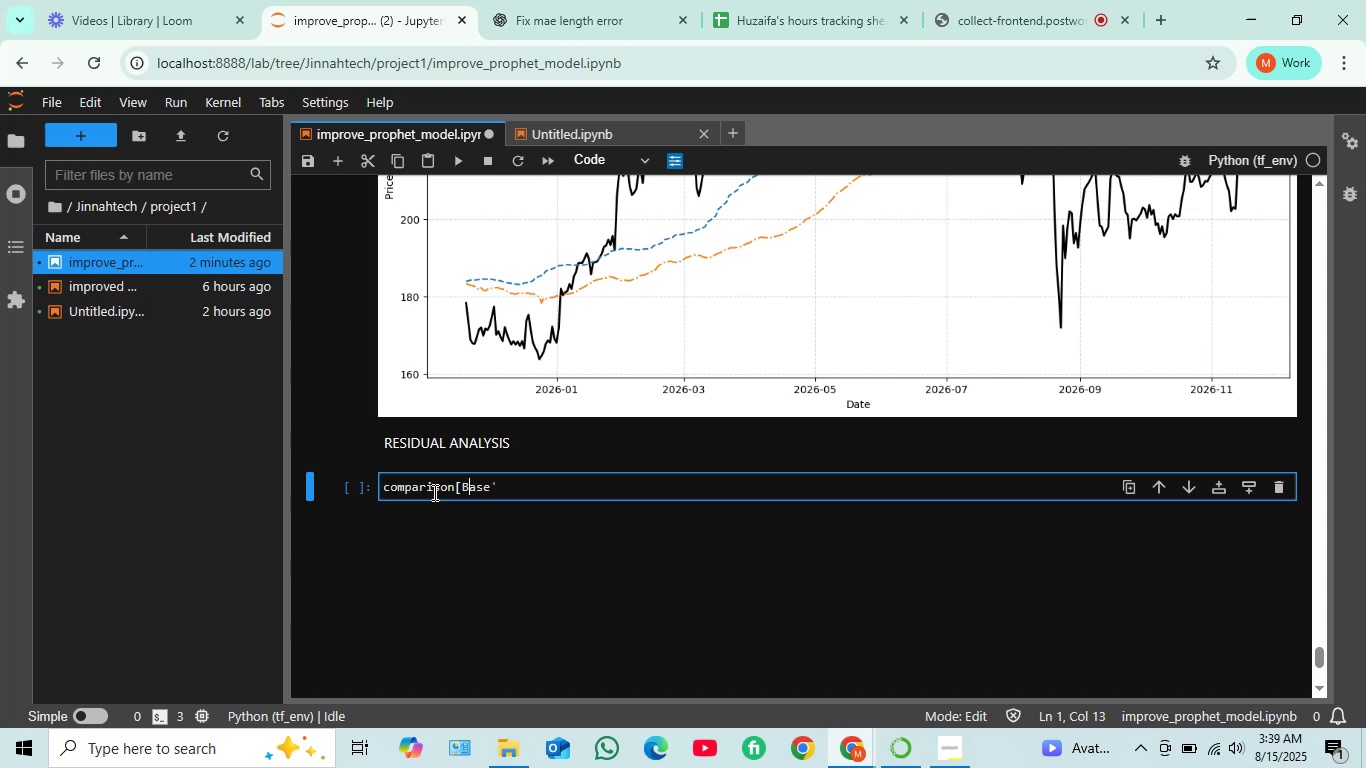 
key(ArrowLeft)
 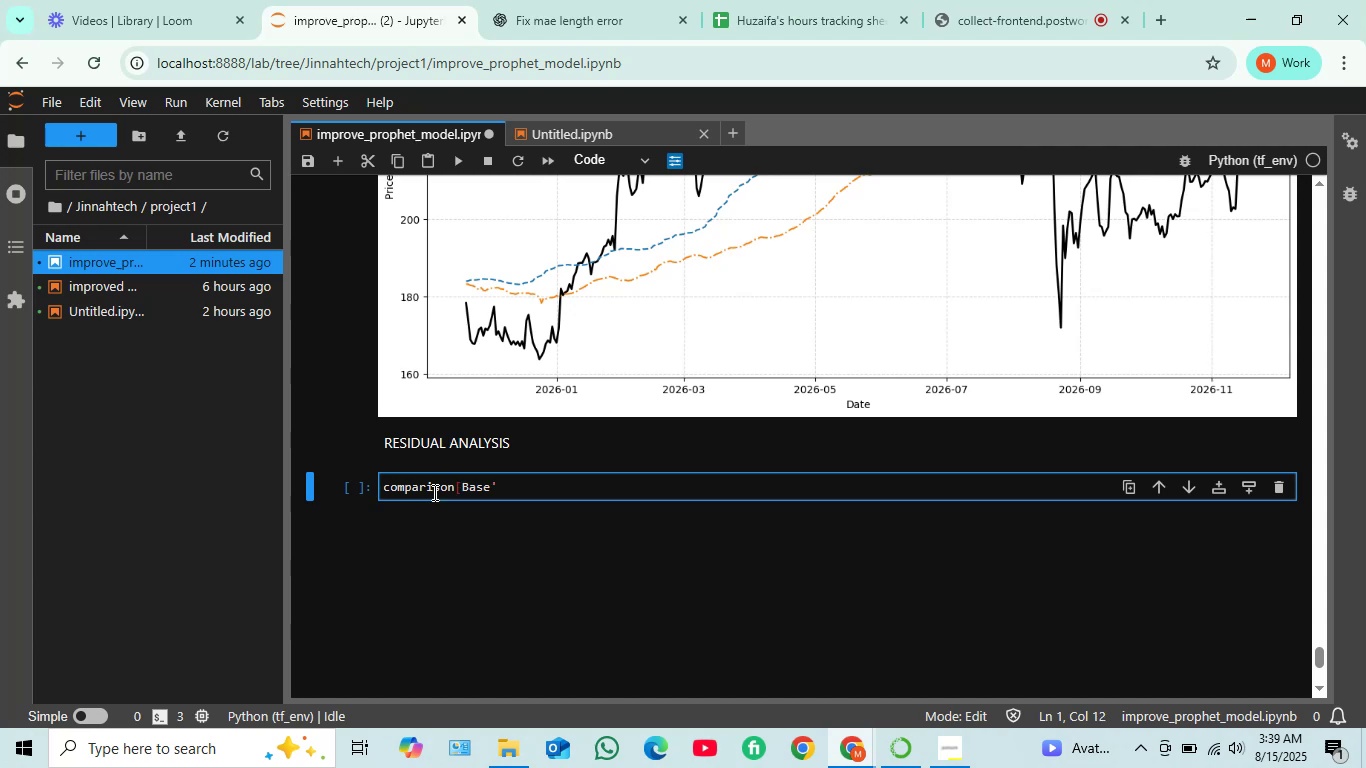 
key(Quote)
 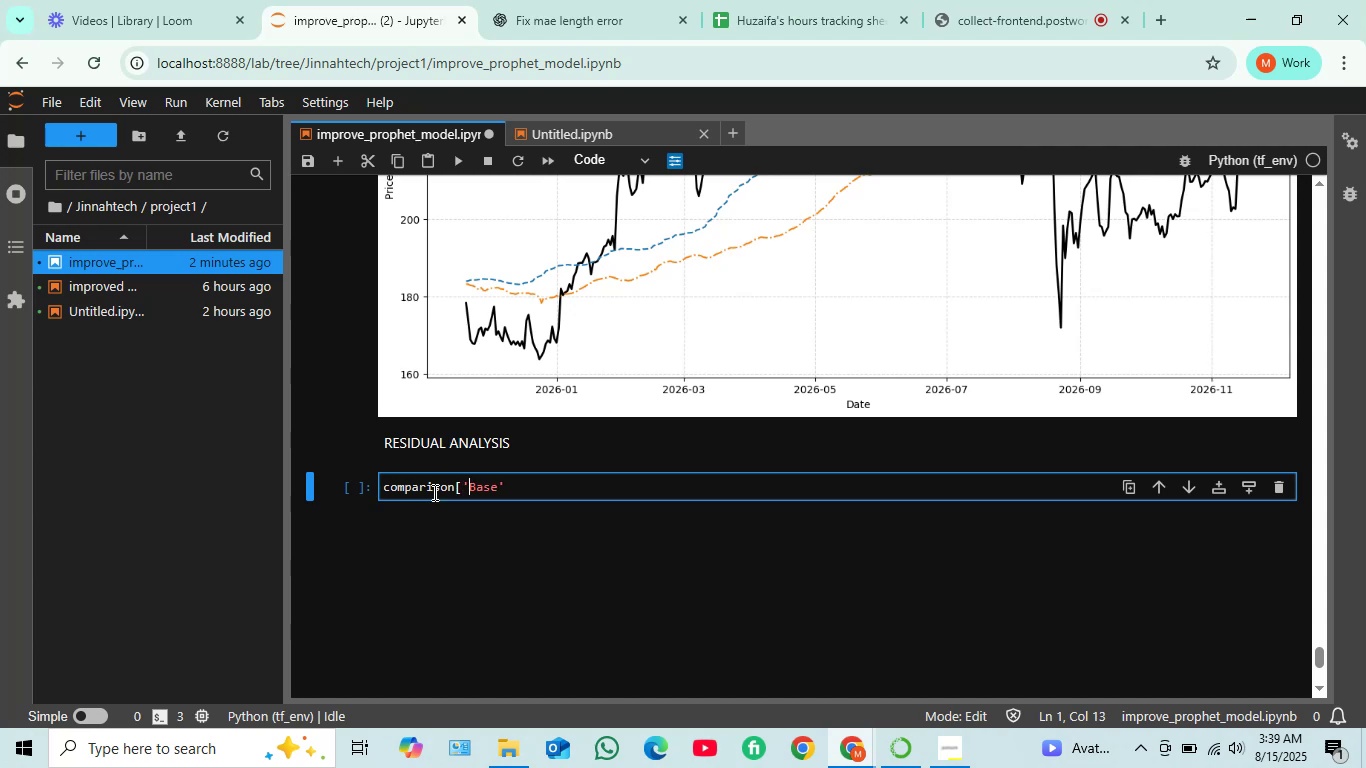 
key(ArrowRight)
 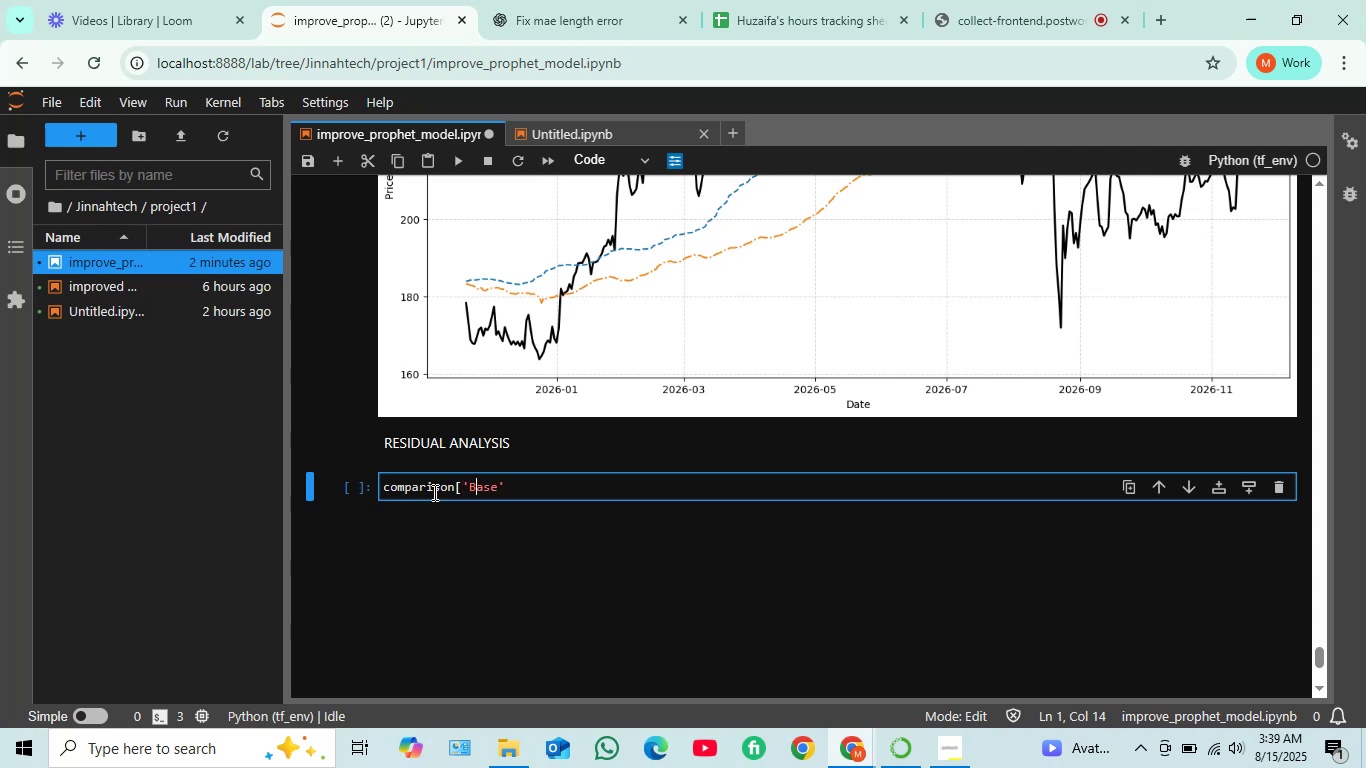 
key(ArrowRight)
 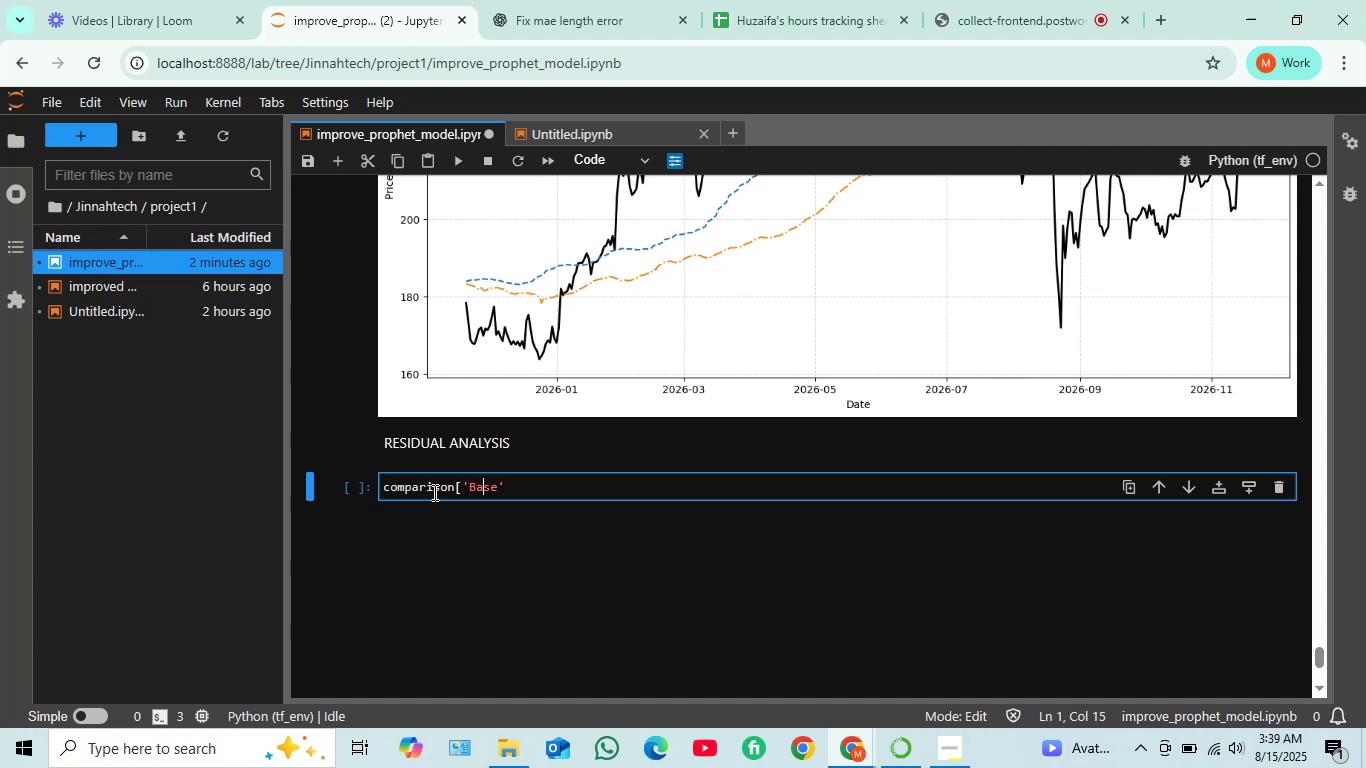 
key(ArrowRight)
 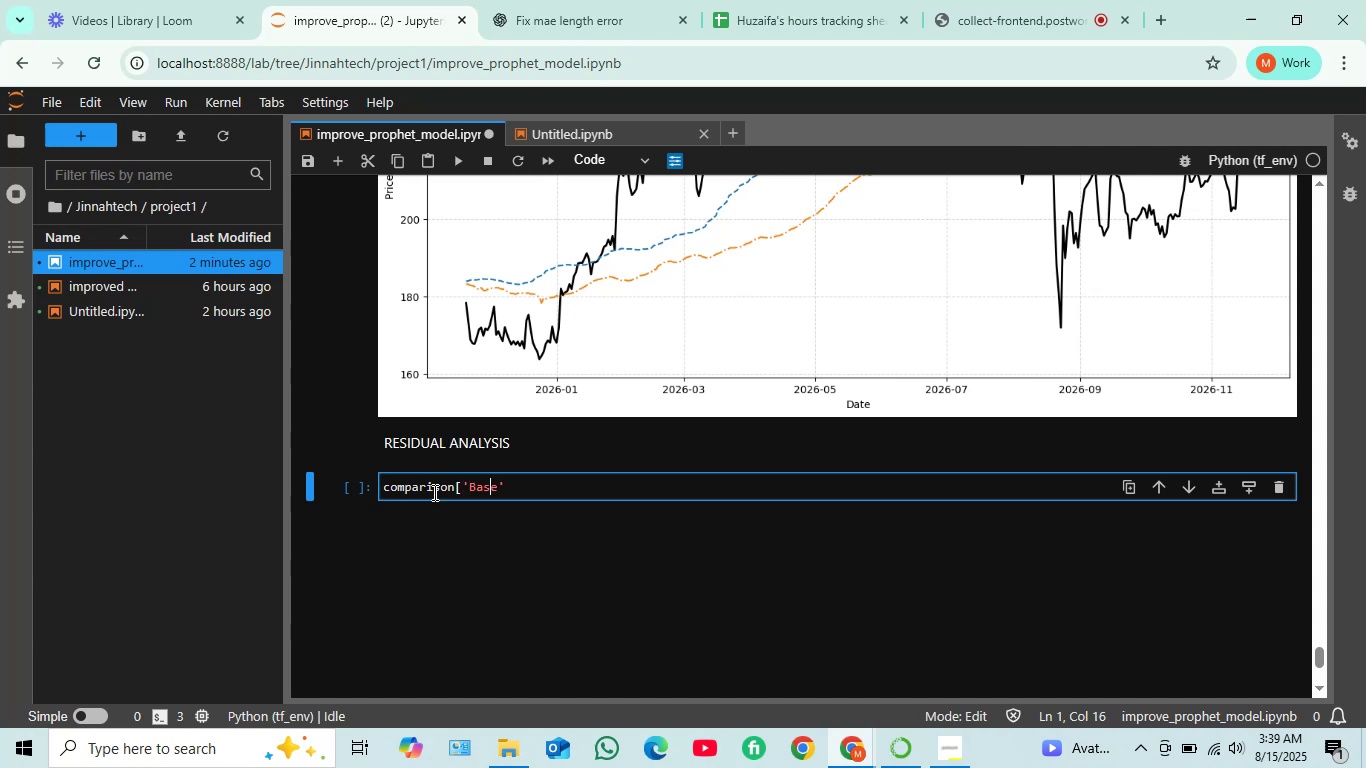 
key(ArrowRight)
 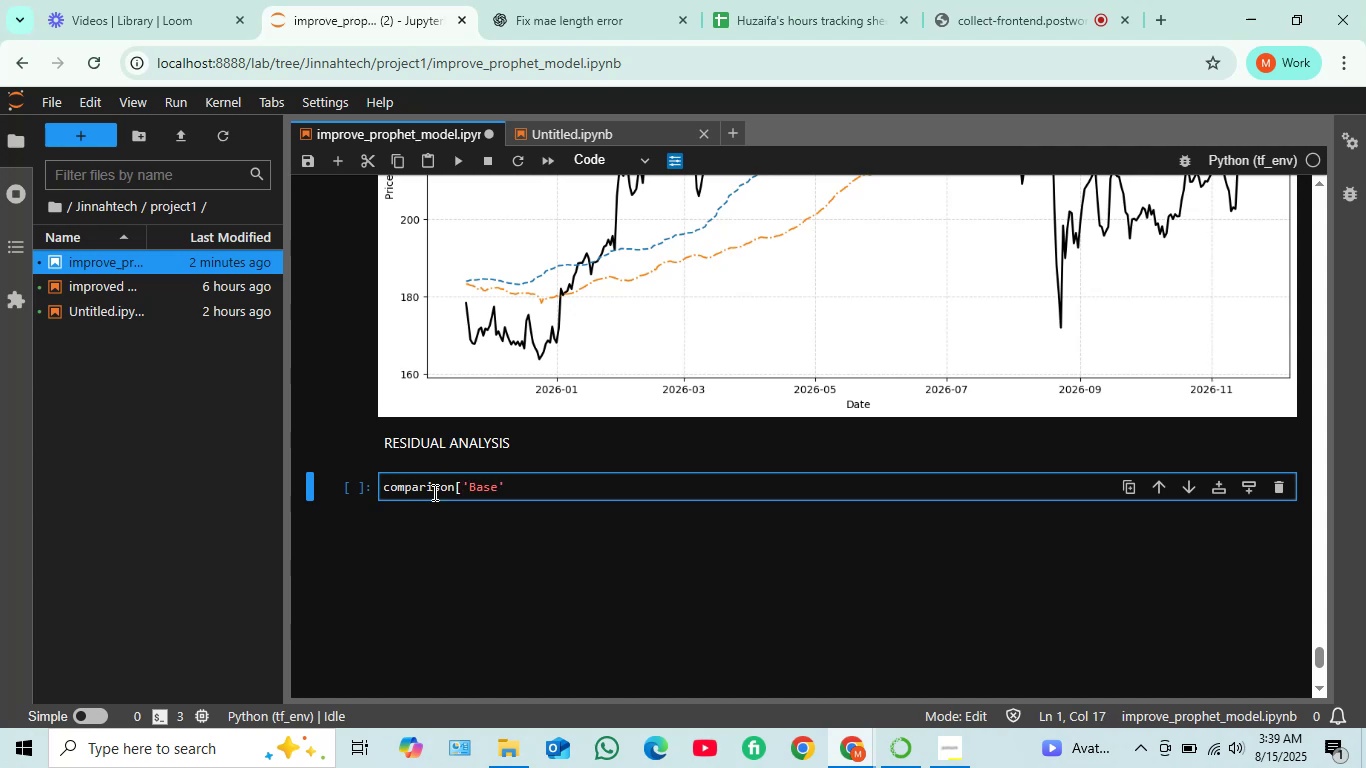 
type( Residuals)
 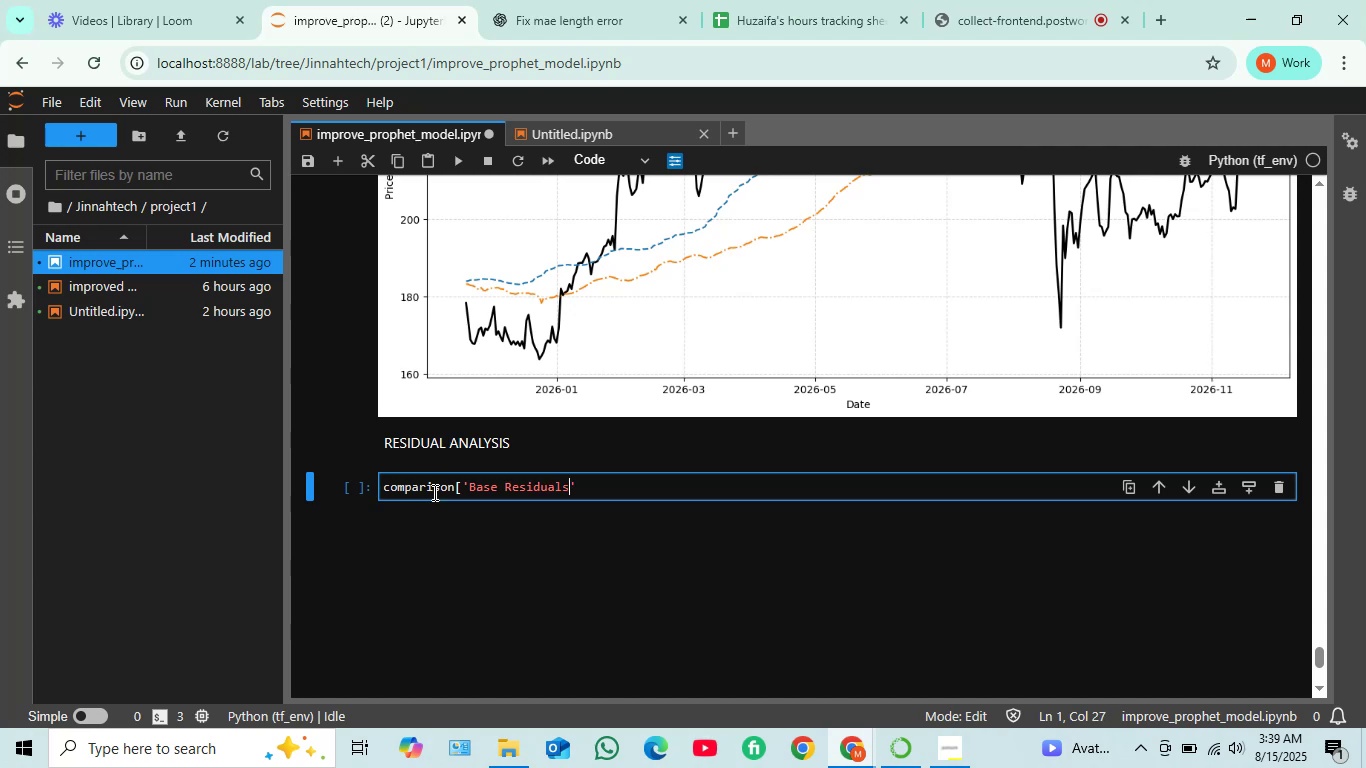 
key(ArrowRight)
 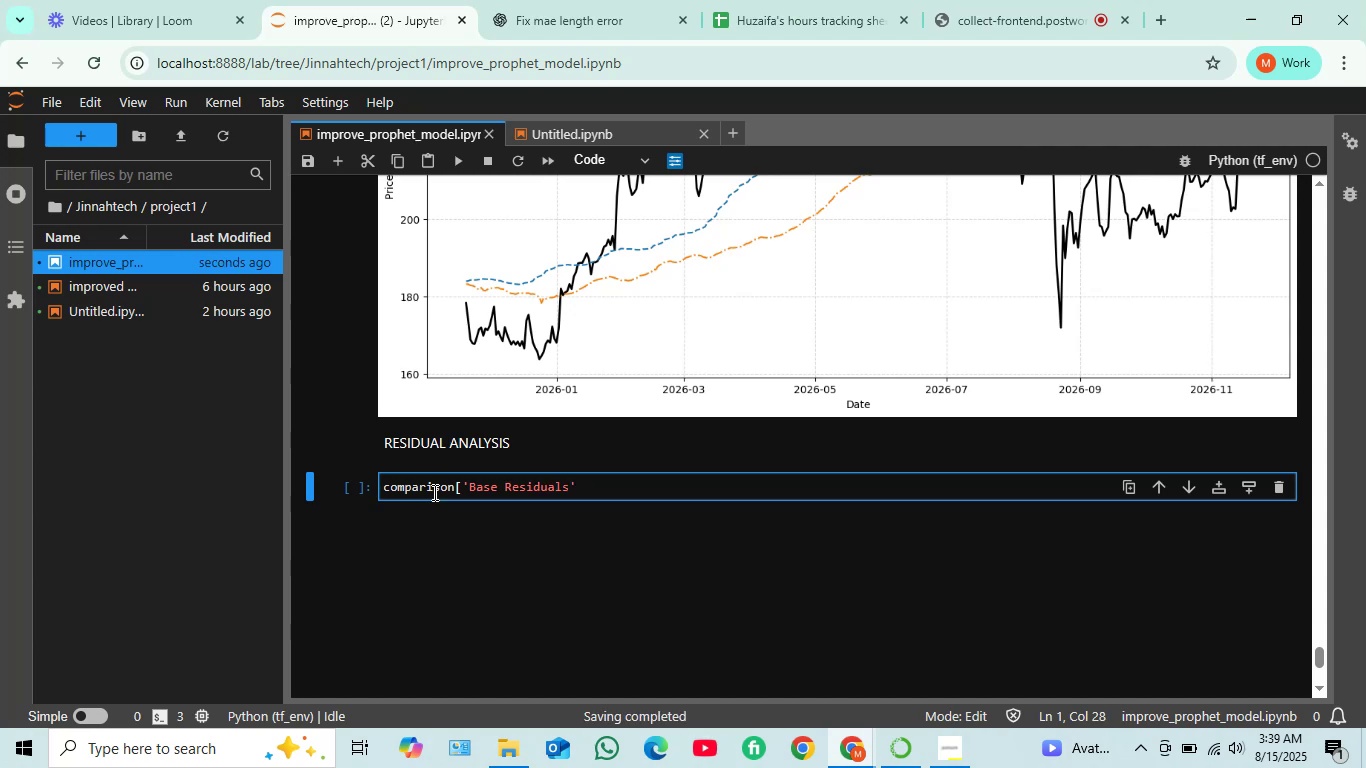 
key(BracketRight)
 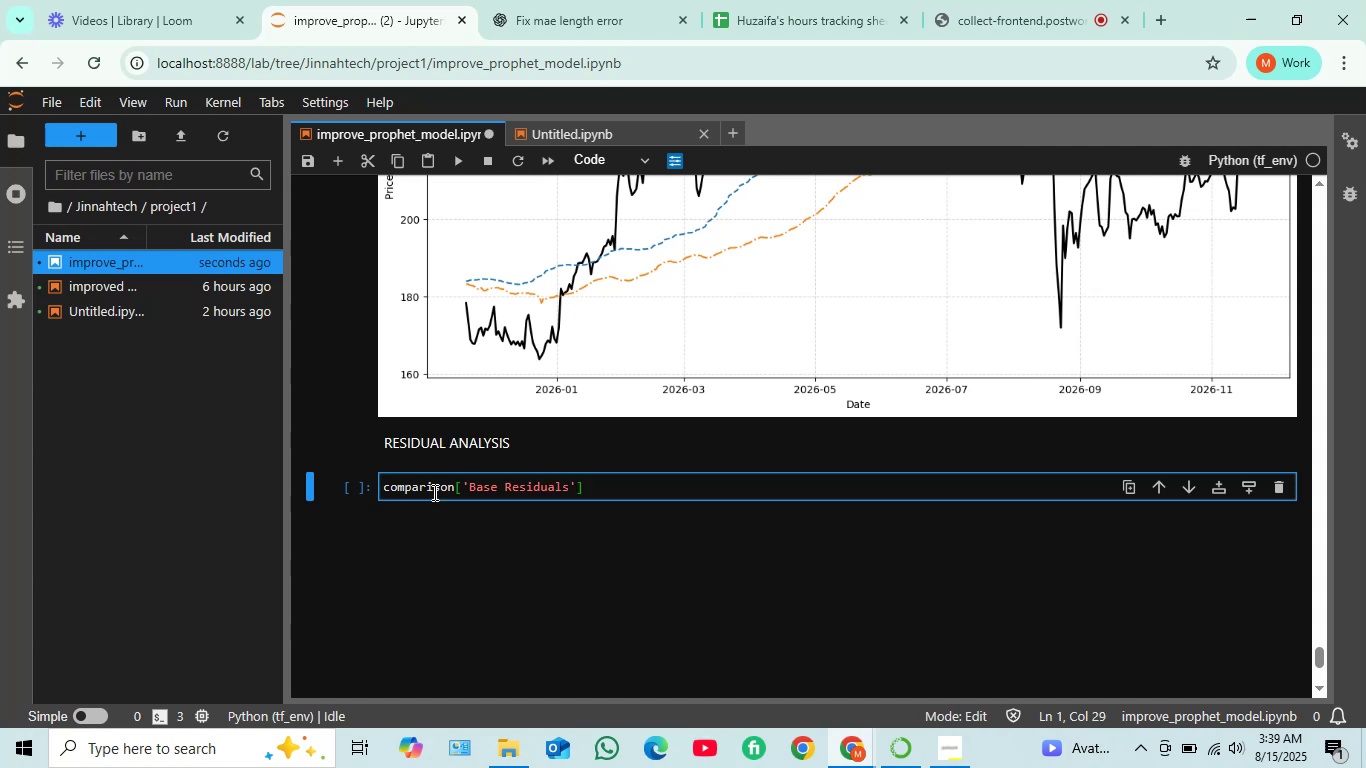 
type( = comaprison)
 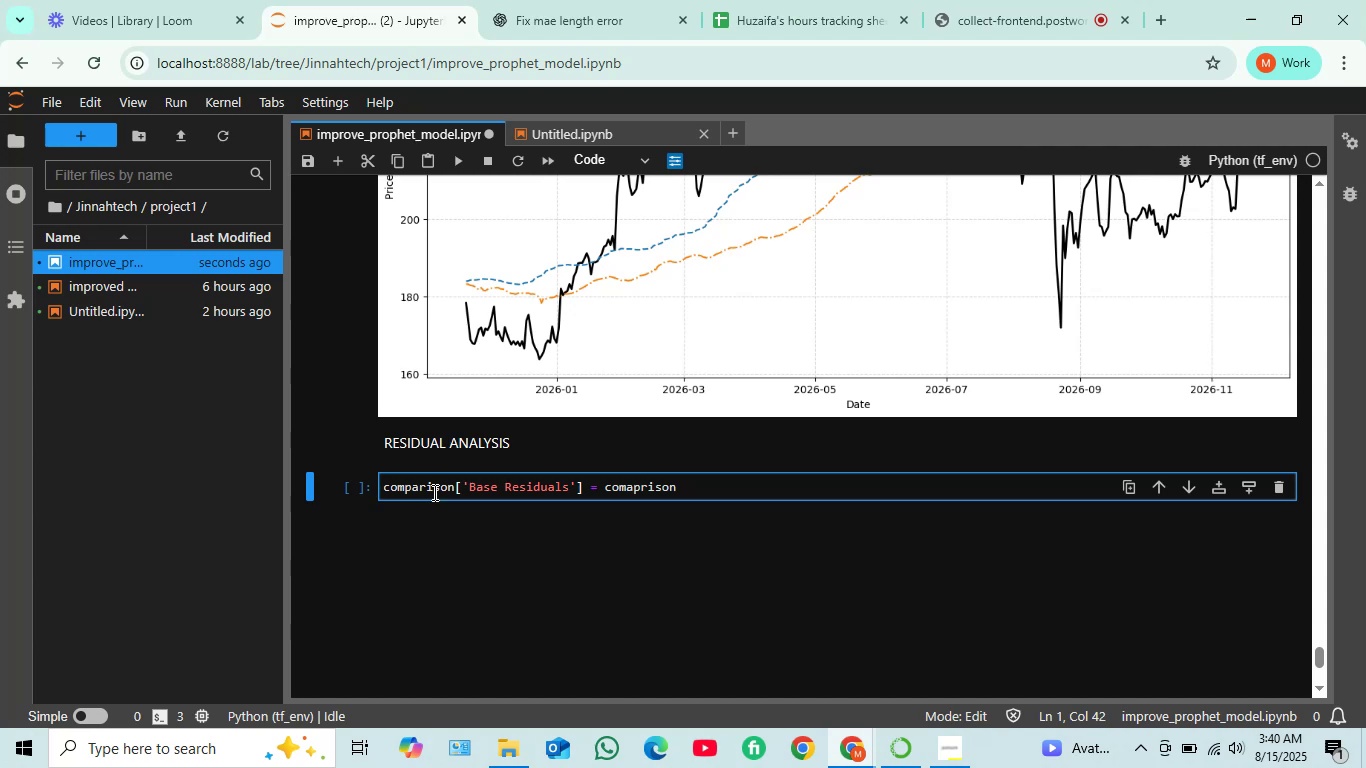 
key(ArrowLeft)
 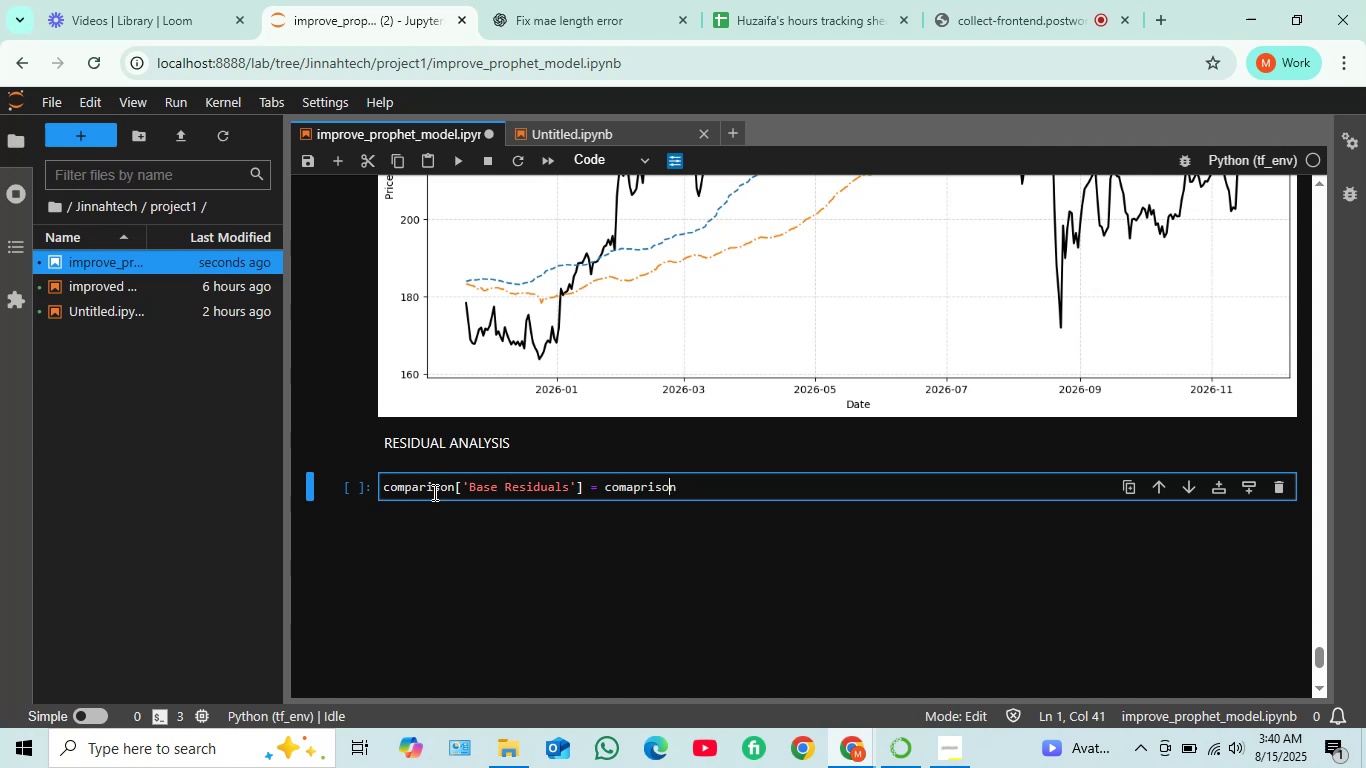 
key(ArrowLeft)
 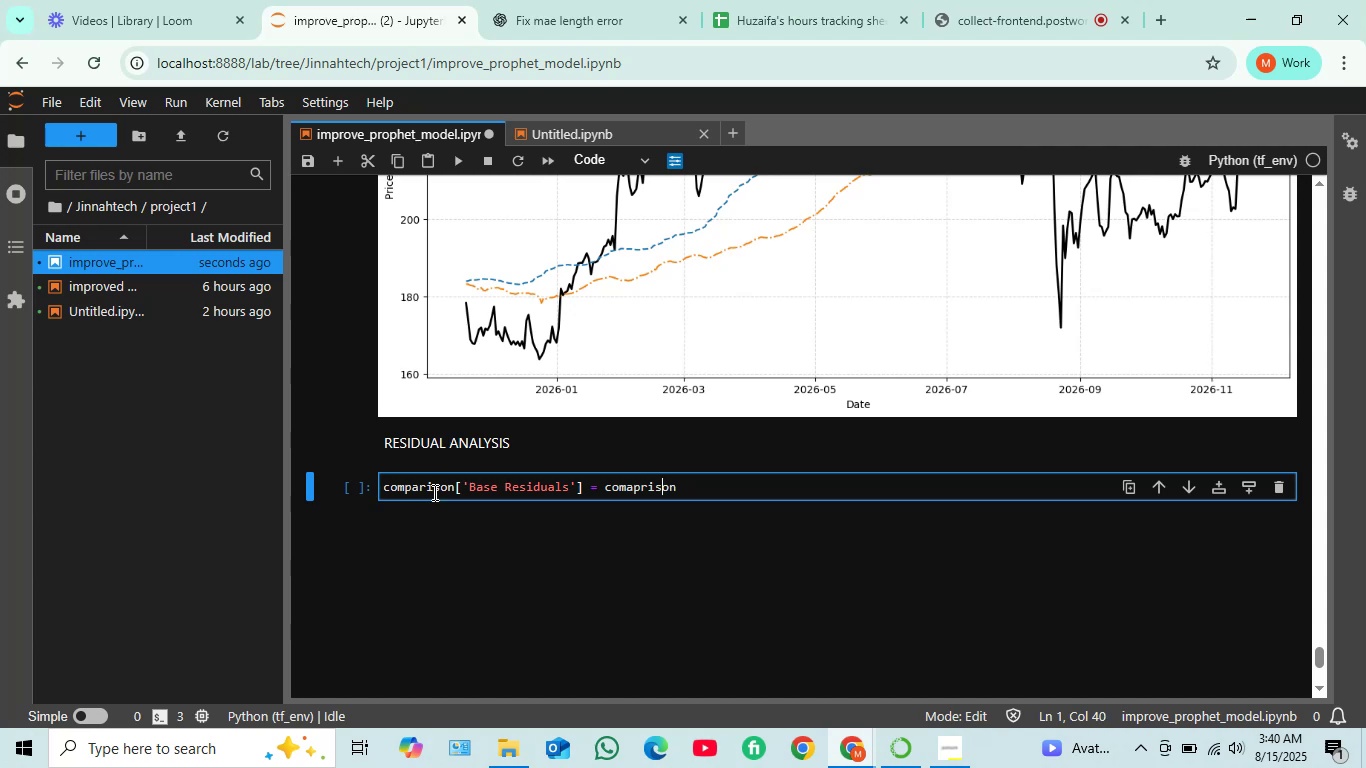 
key(ArrowLeft)
 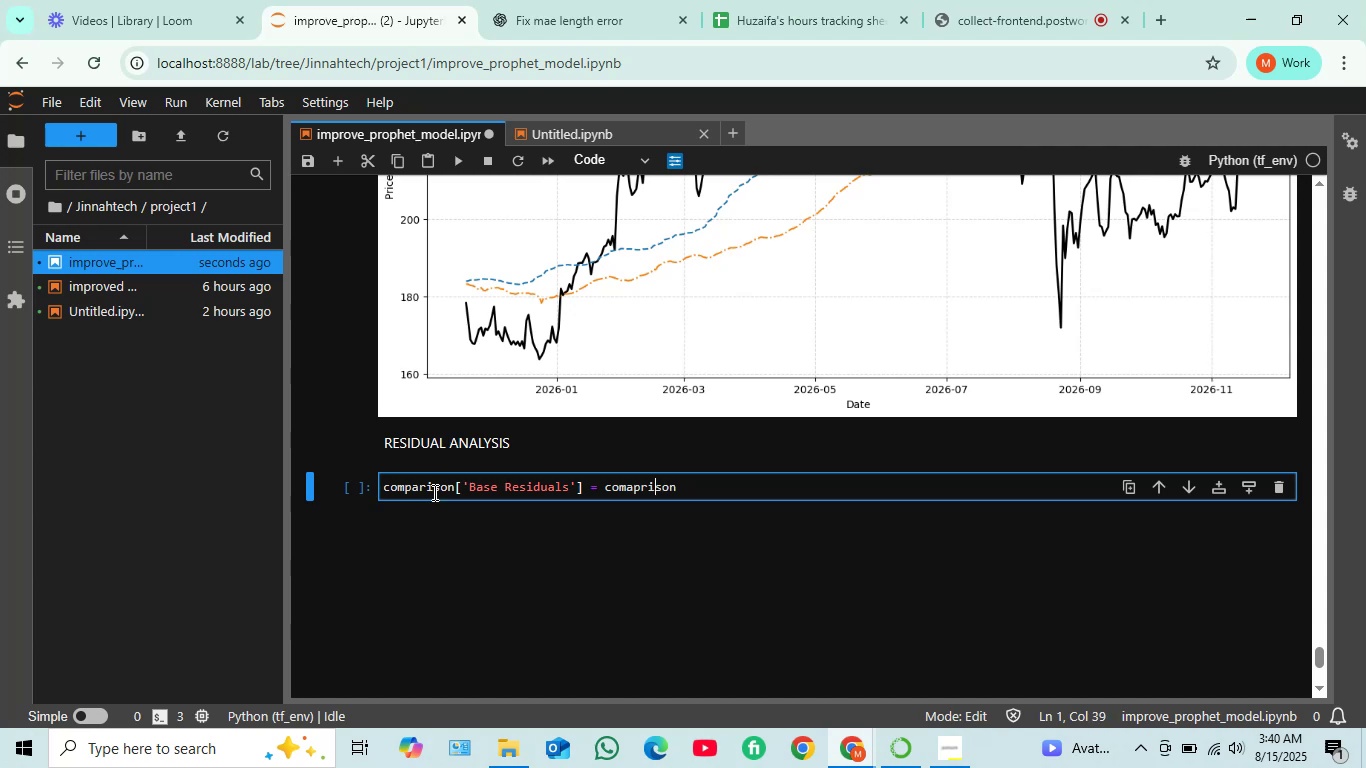 
key(ArrowLeft)
 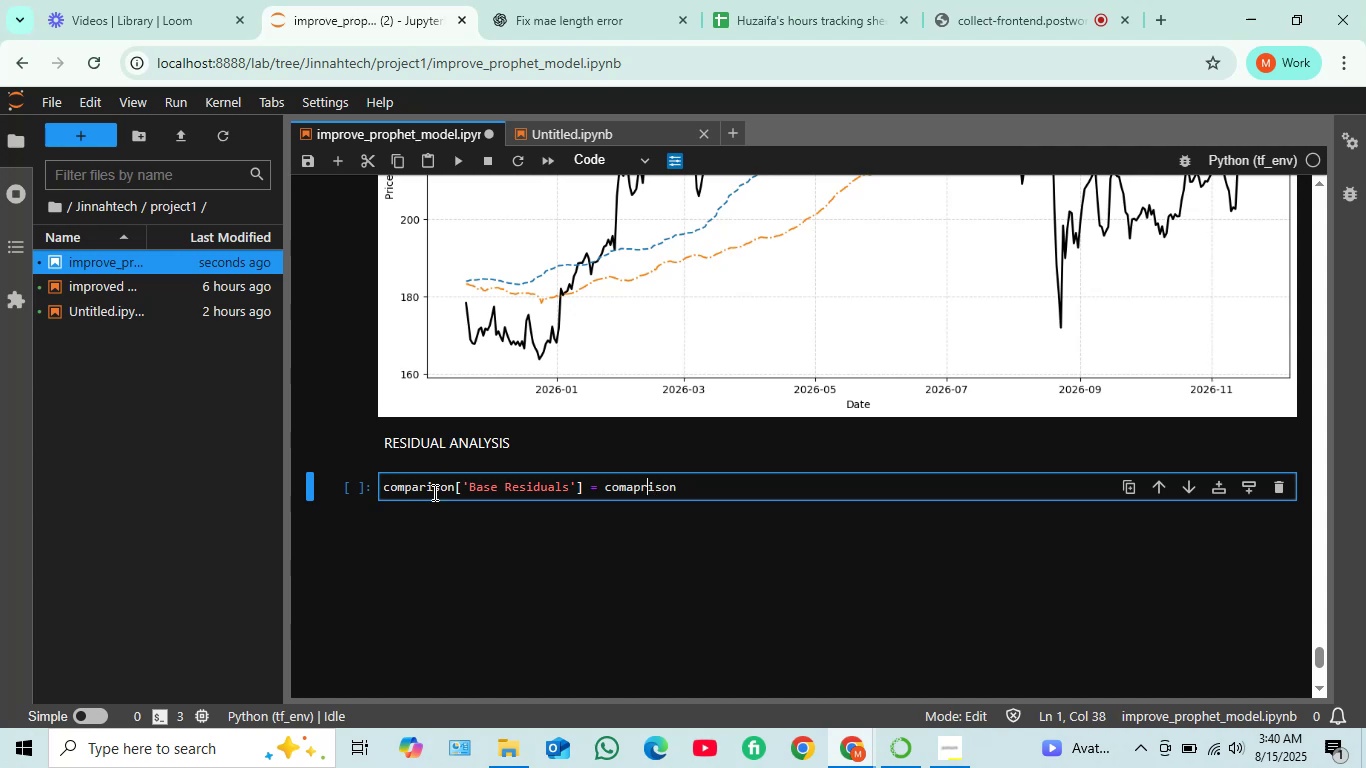 
key(ArrowLeft)
 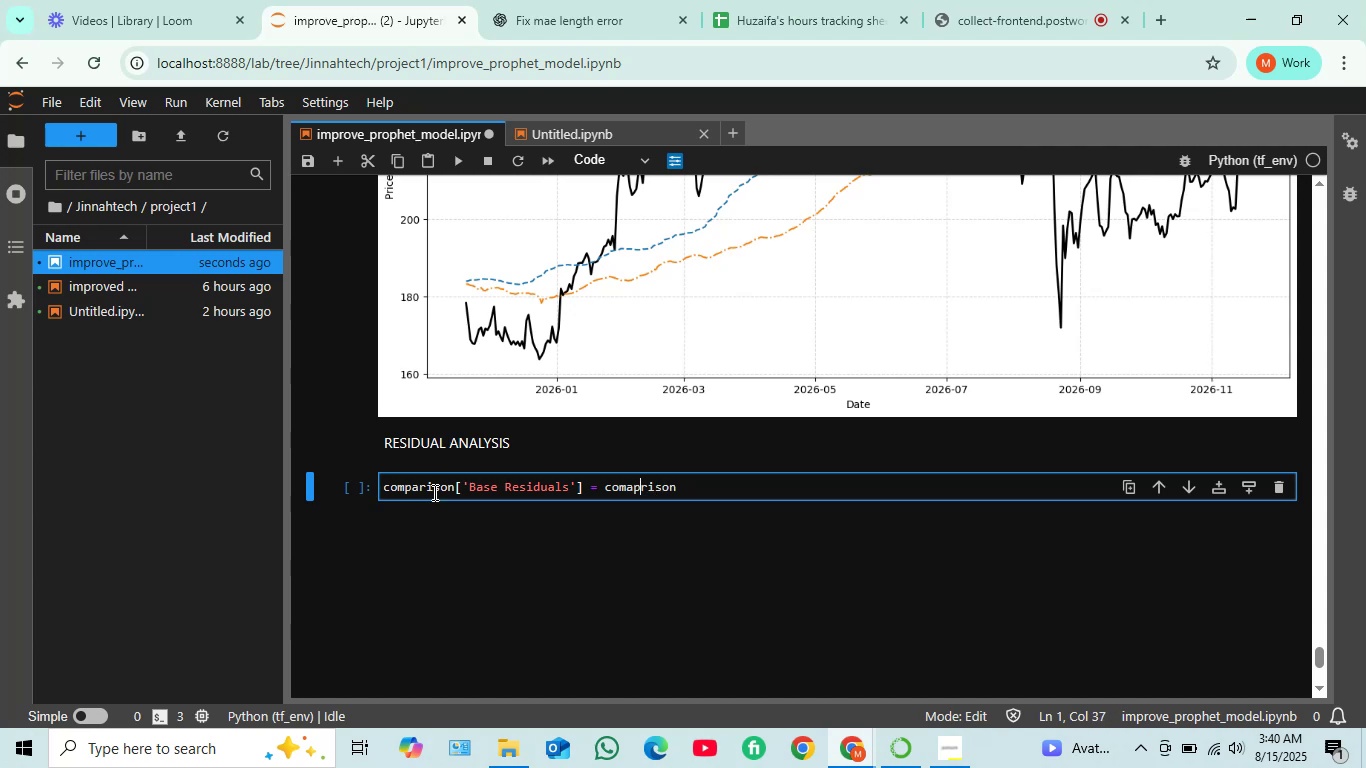 
key(ArrowLeft)
 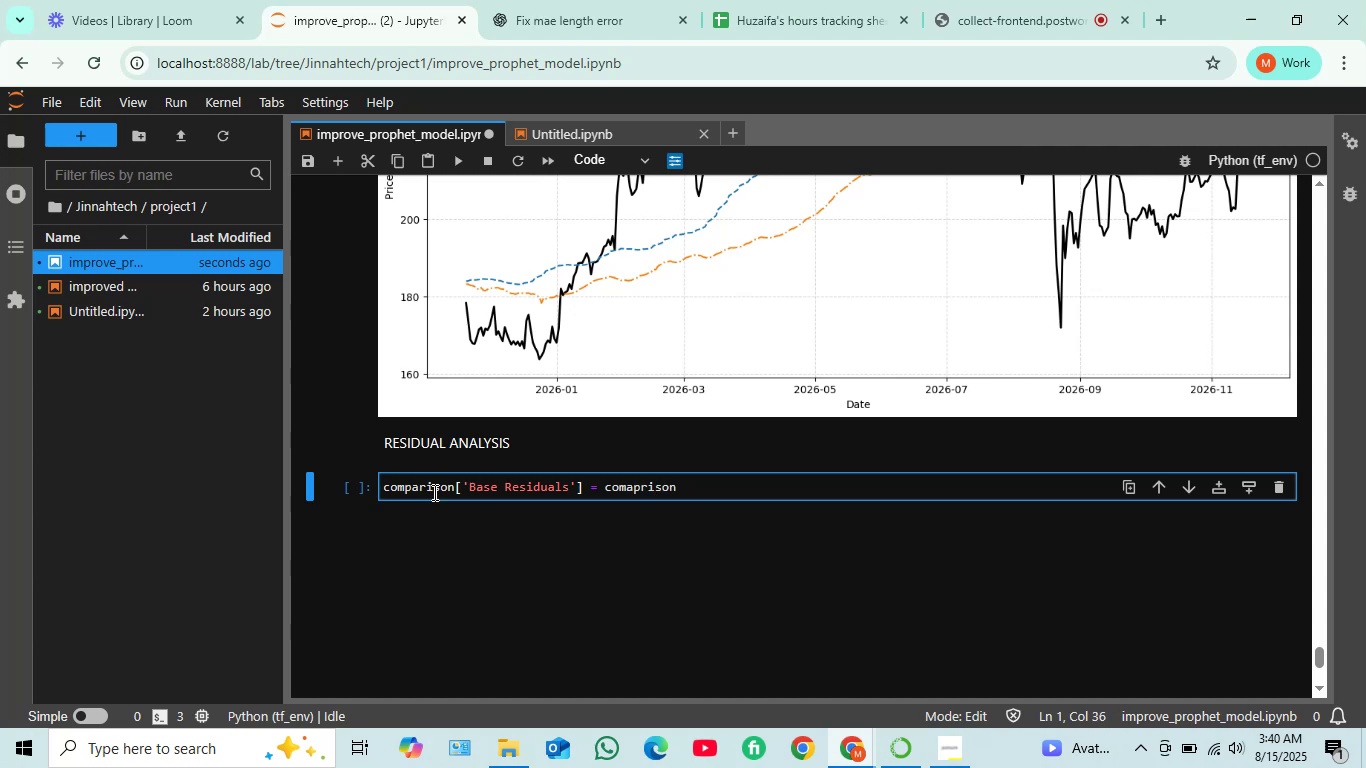 
key(Backspace)
 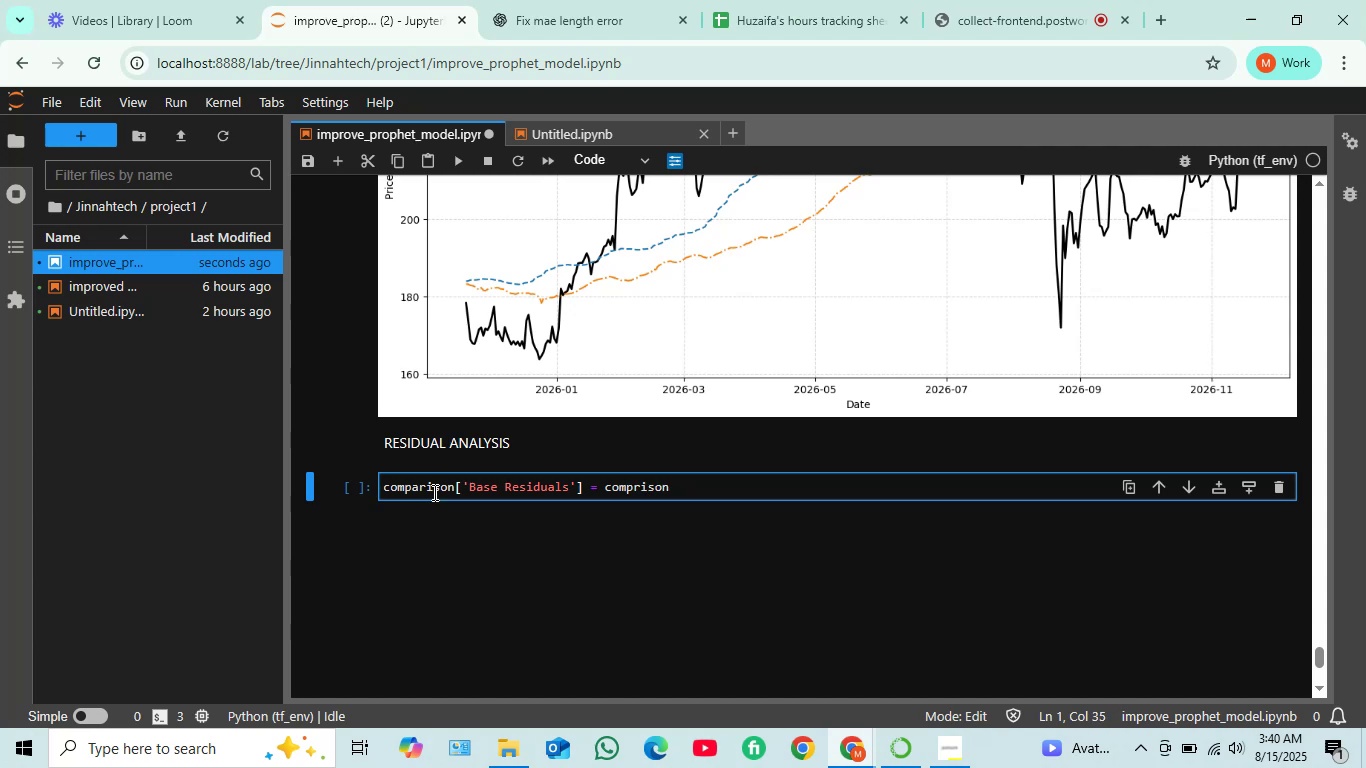 
key(ArrowRight)
 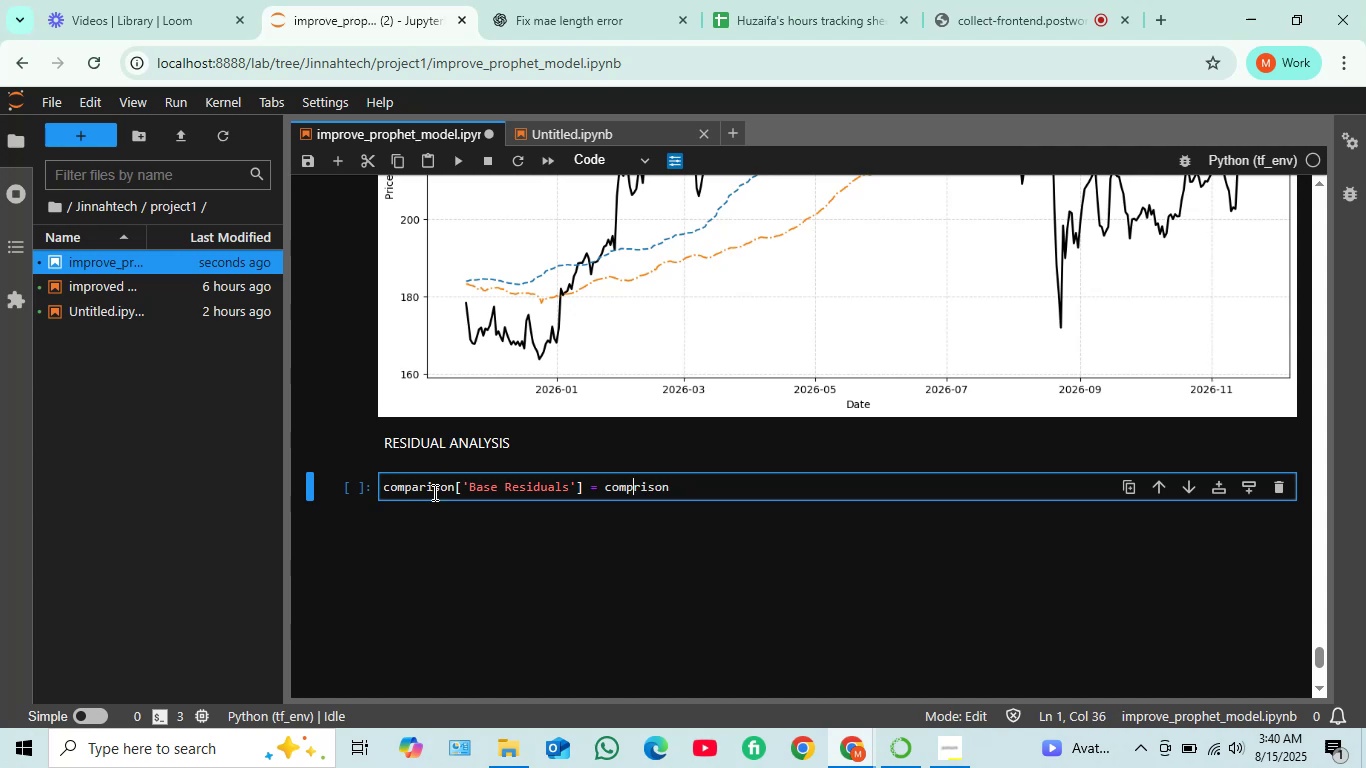 
key(A)
 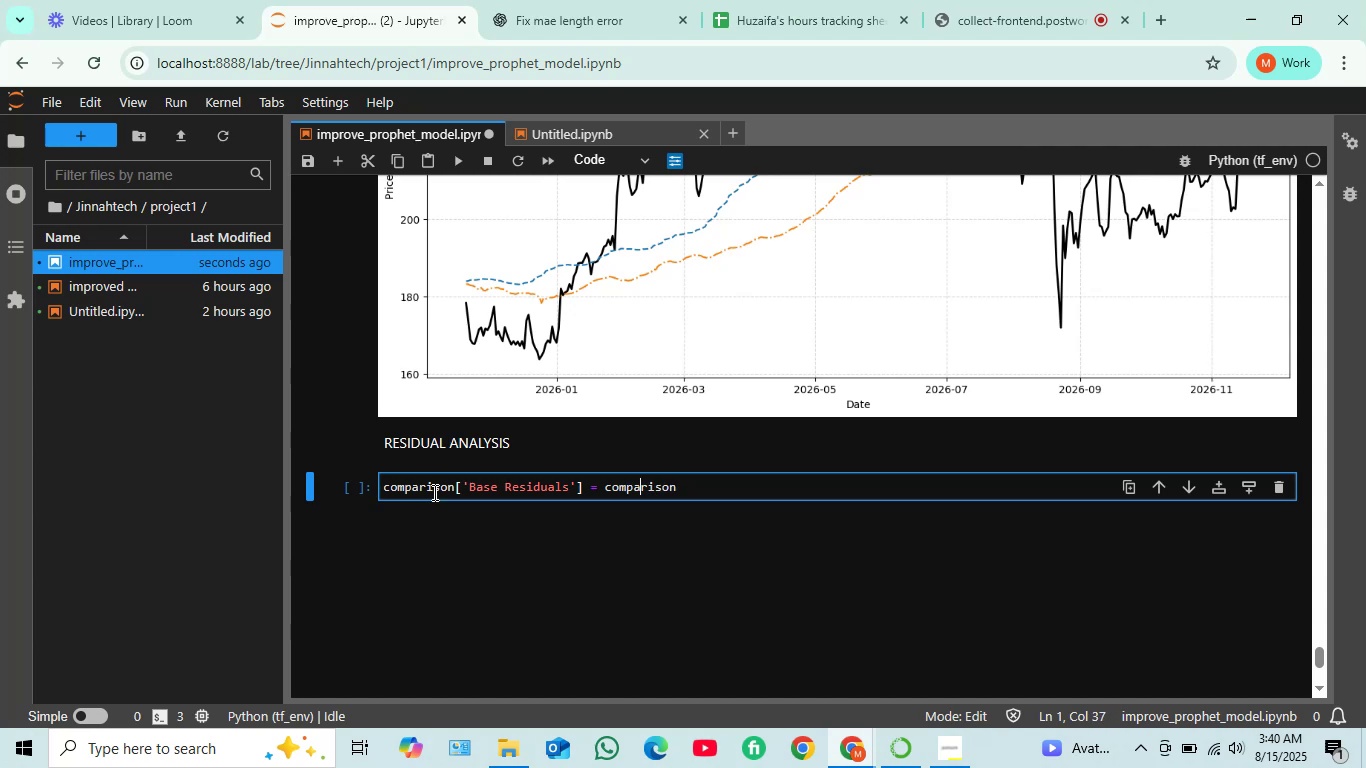 
key(ArrowRight)
 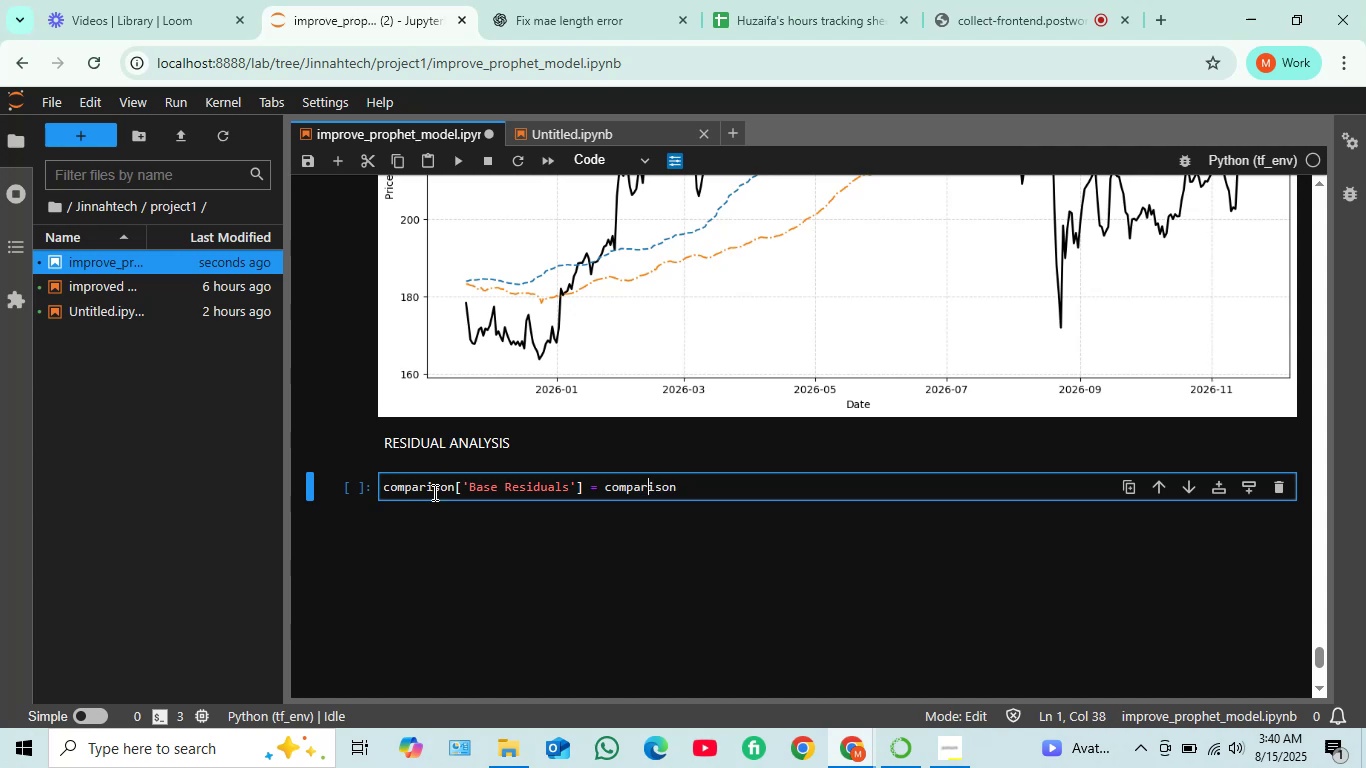 
key(ArrowRight)
 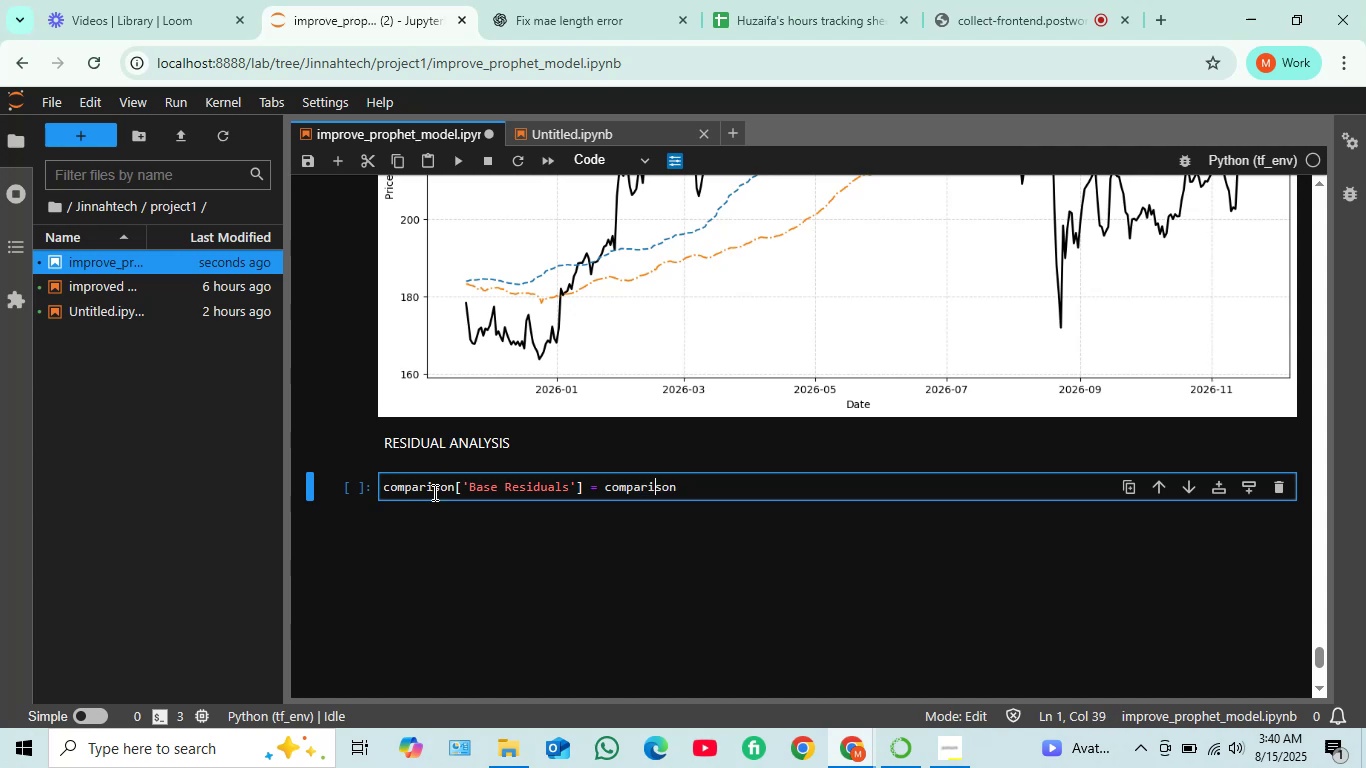 
key(ArrowRight)
 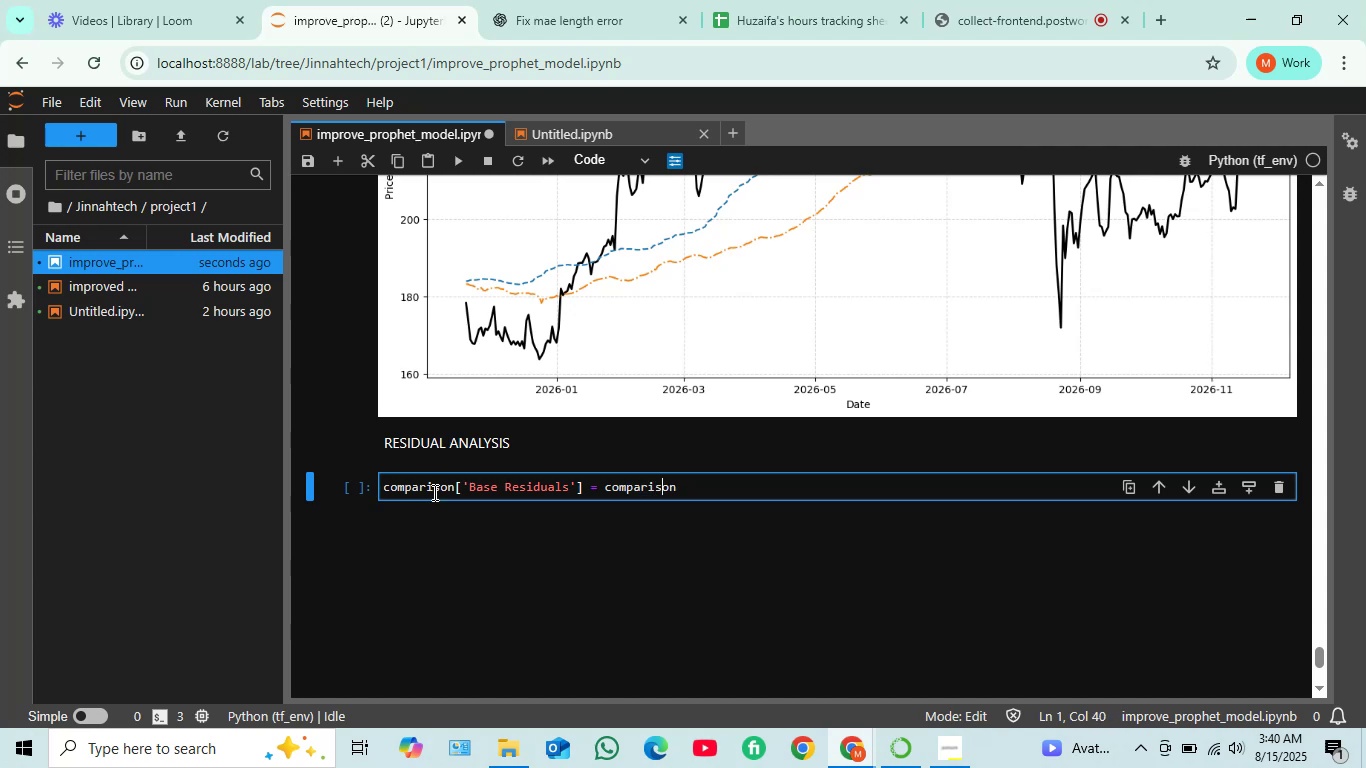 
key(ArrowRight)
 